 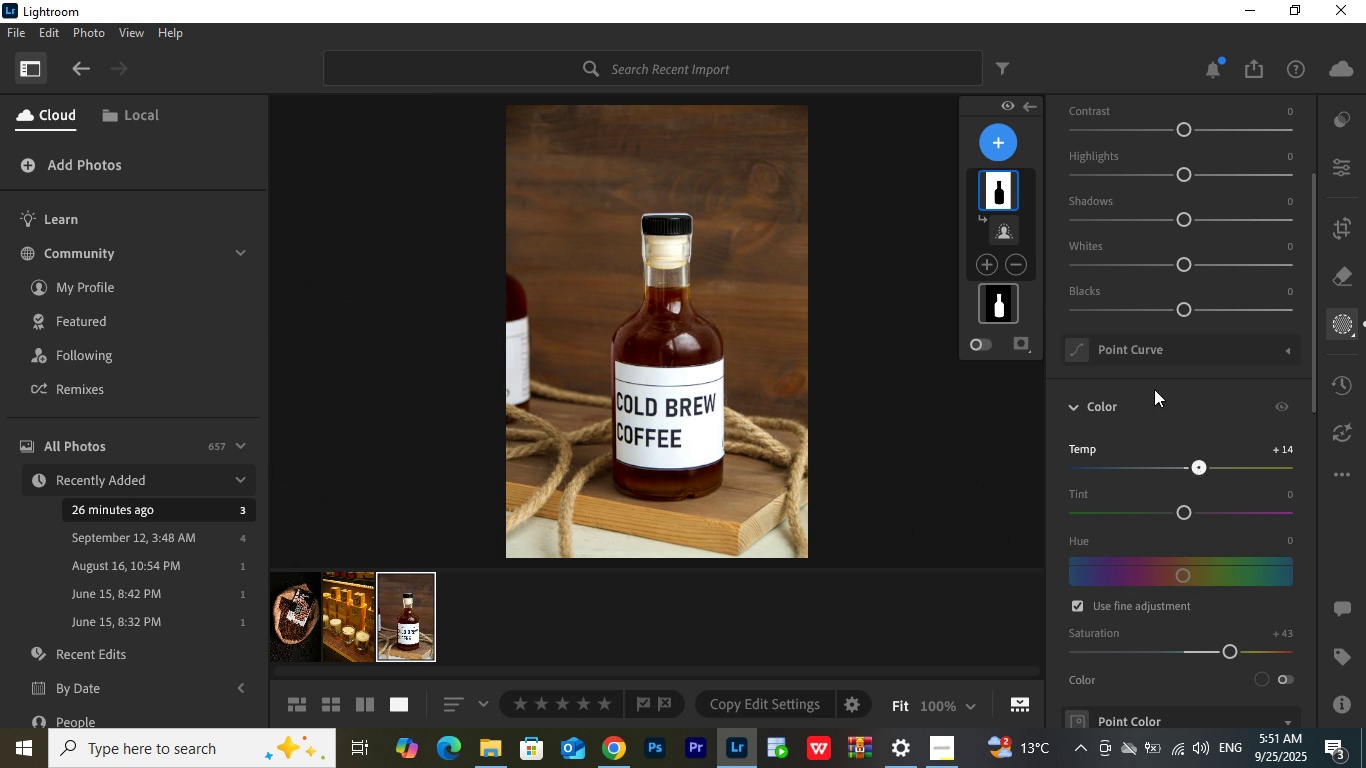 
scroll: coordinate [1177, 381], scroll_direction: up, amount: 4.0
 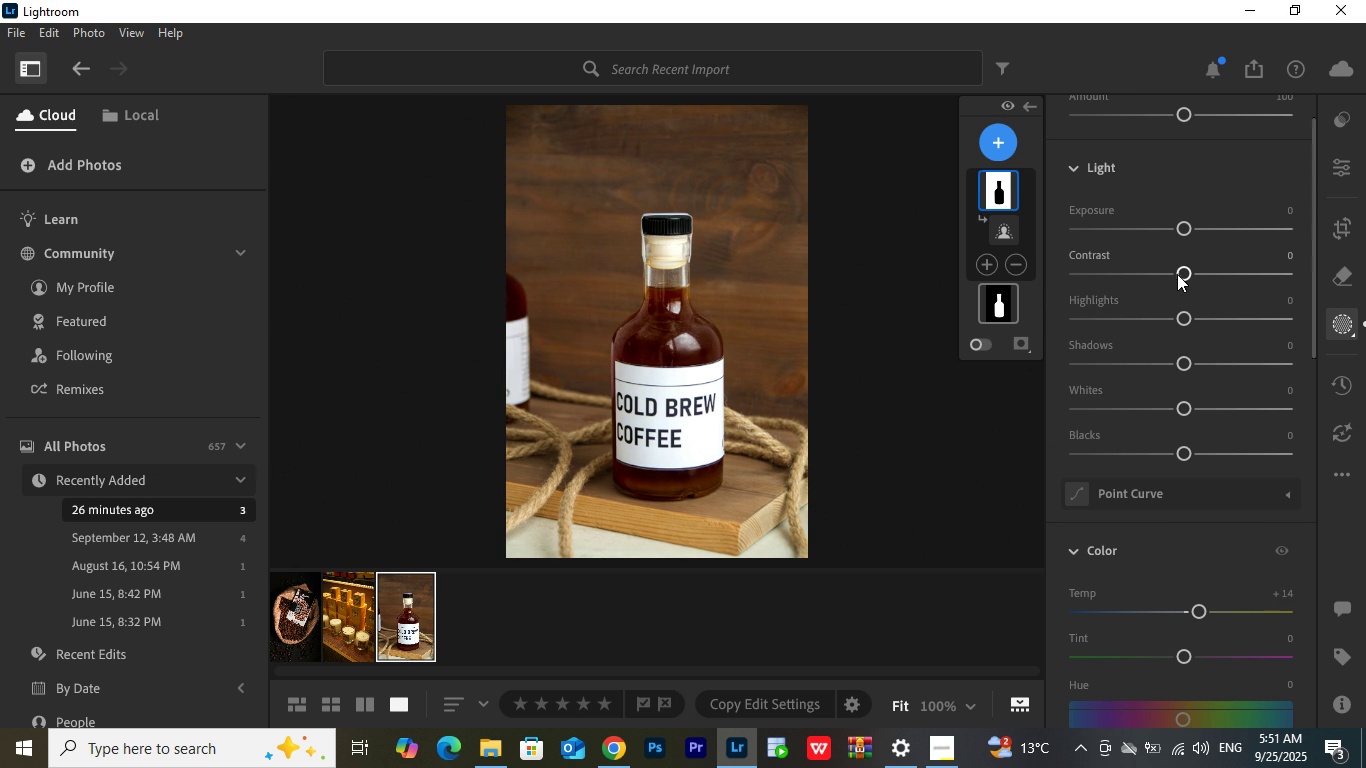 
left_click_drag(start_coordinate=[1181, 272], to_coordinate=[1210, 273])
 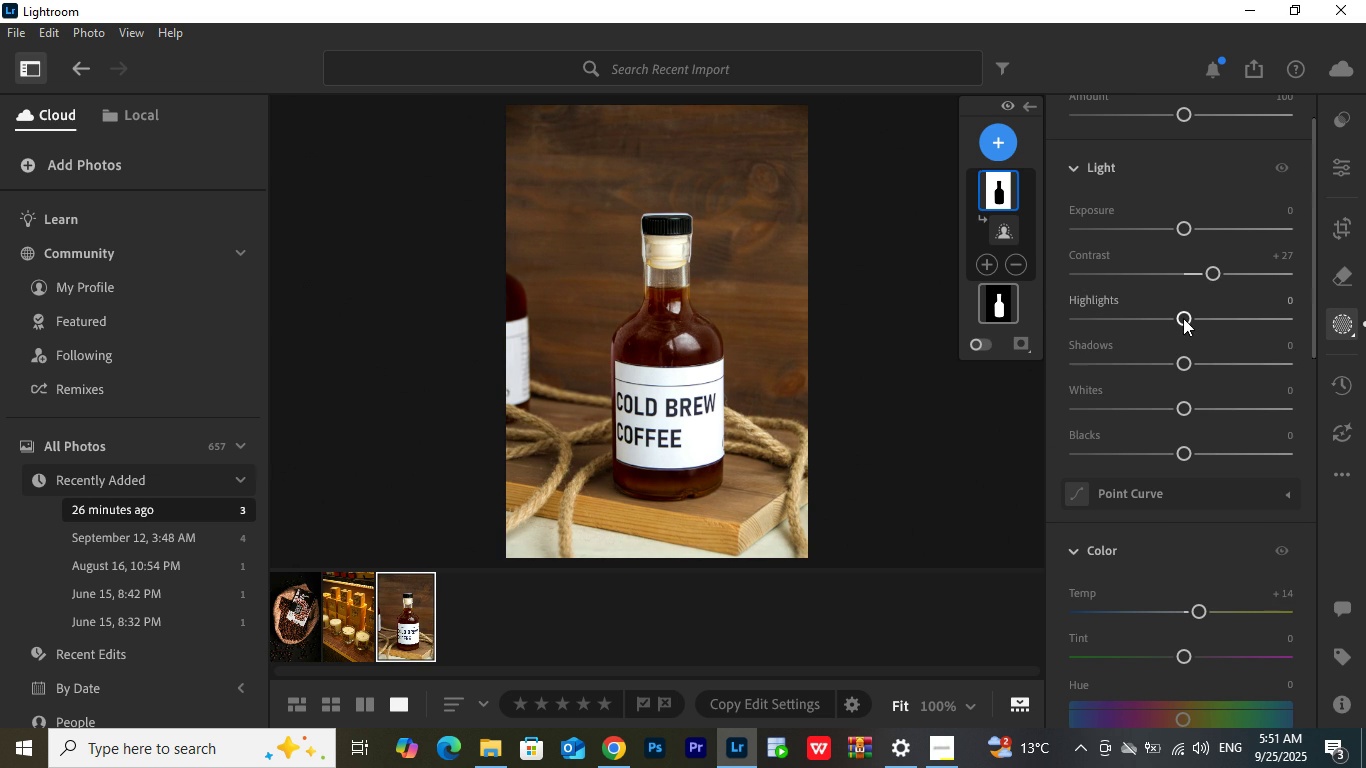 
left_click_drag(start_coordinate=[1183, 318], to_coordinate=[1161, 317])
 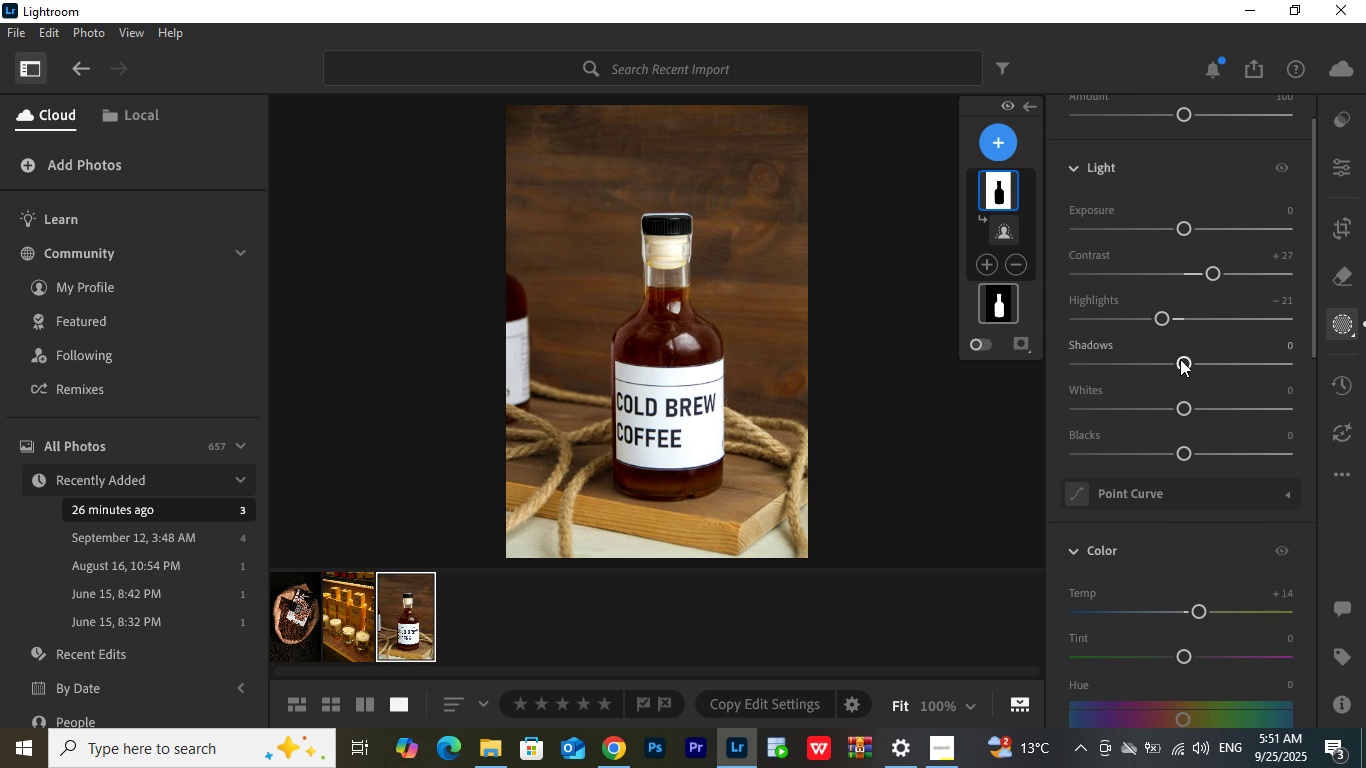 
left_click_drag(start_coordinate=[1180, 359], to_coordinate=[1163, 361])
 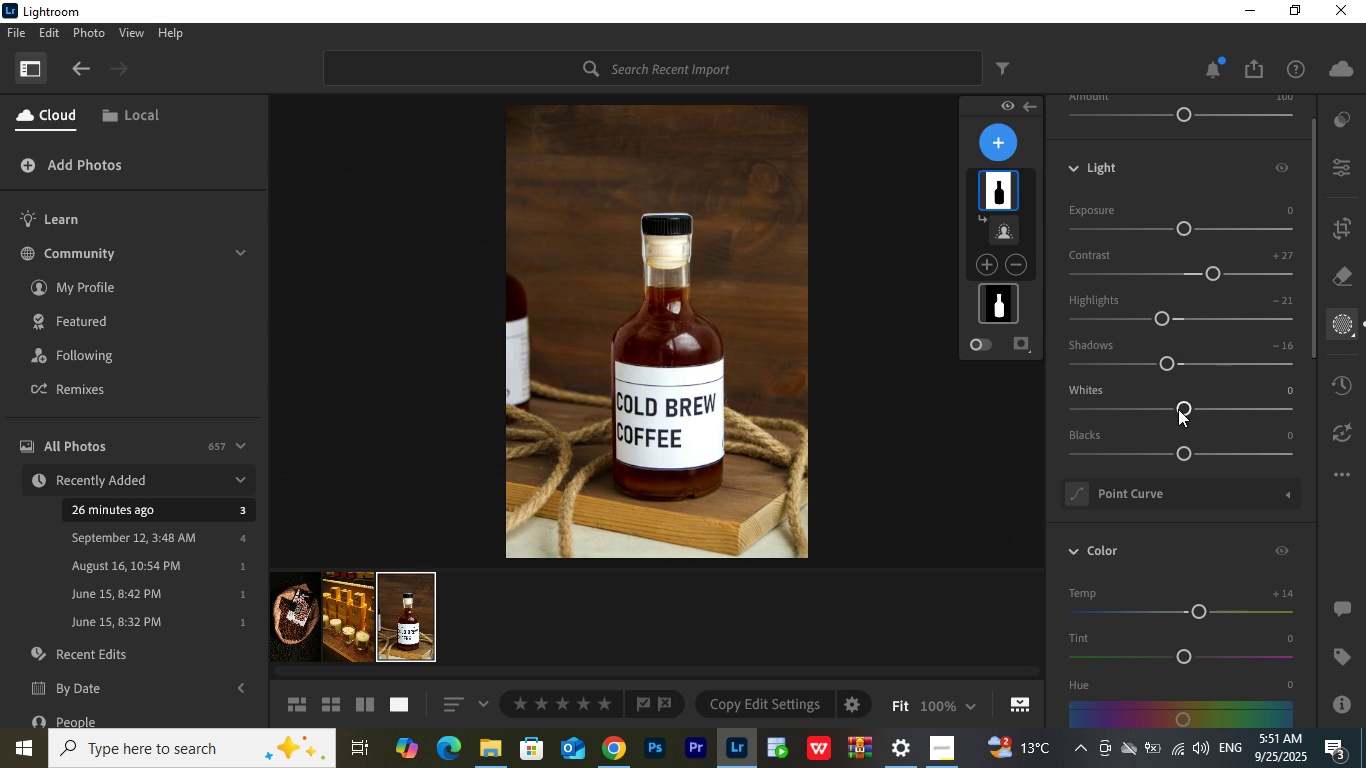 
left_click_drag(start_coordinate=[1178, 409], to_coordinate=[1196, 409])
 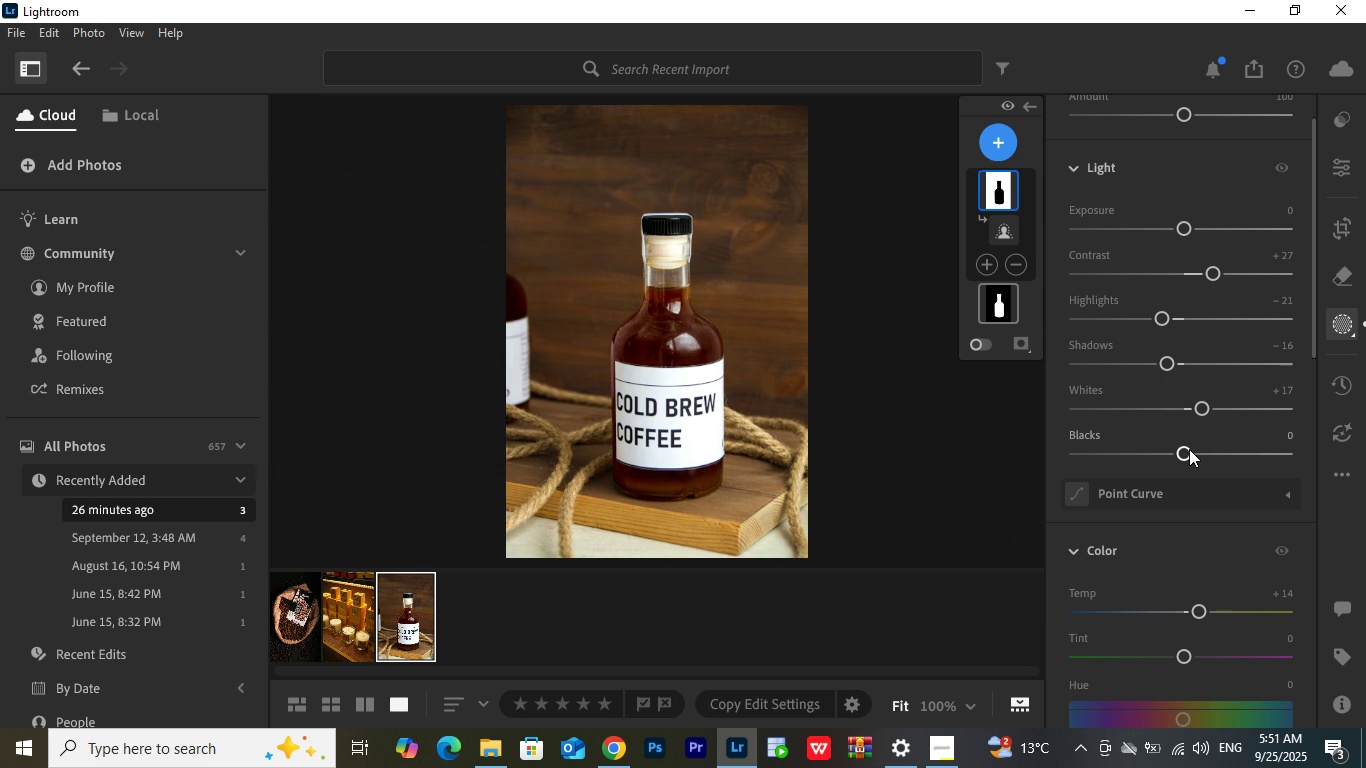 
left_click_drag(start_coordinate=[1186, 449], to_coordinate=[1178, 449])
 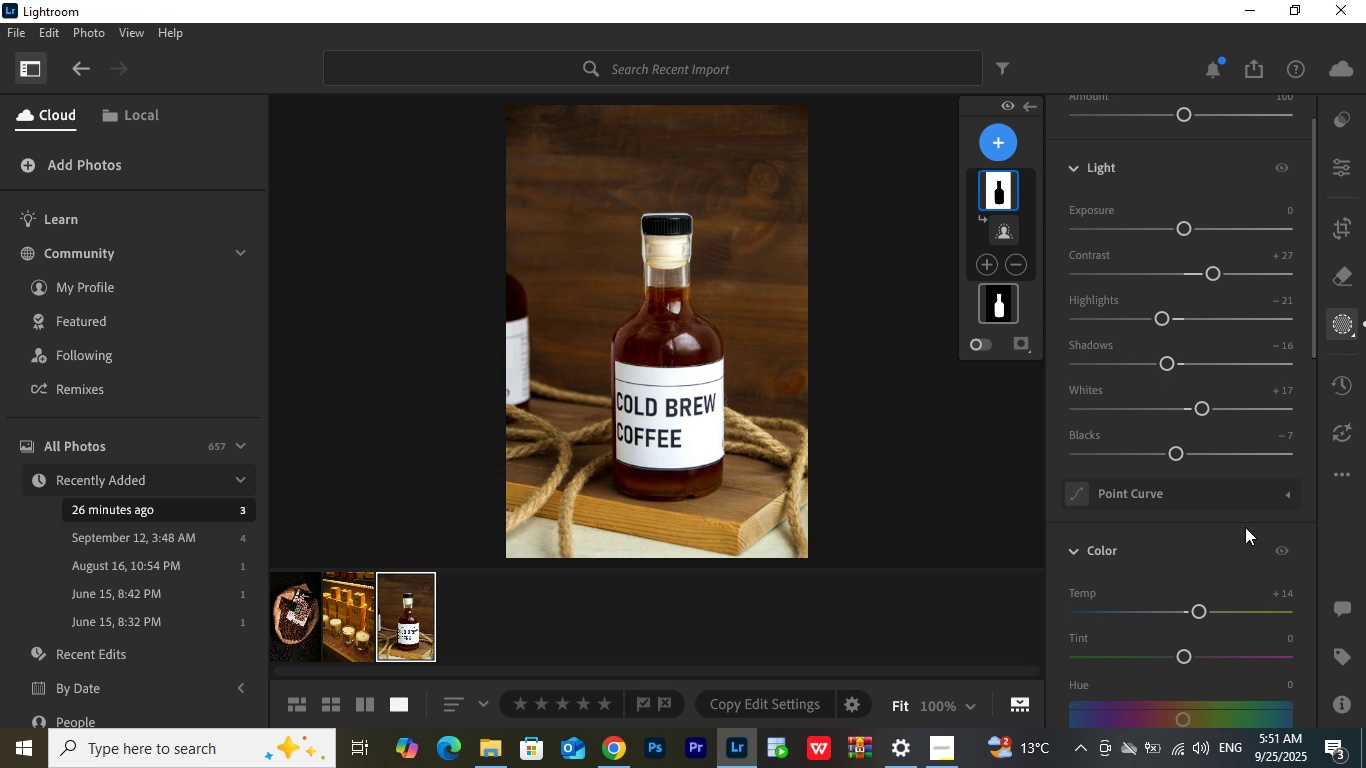 
scroll: coordinate [1245, 527], scroll_direction: down, amount: 29.0
 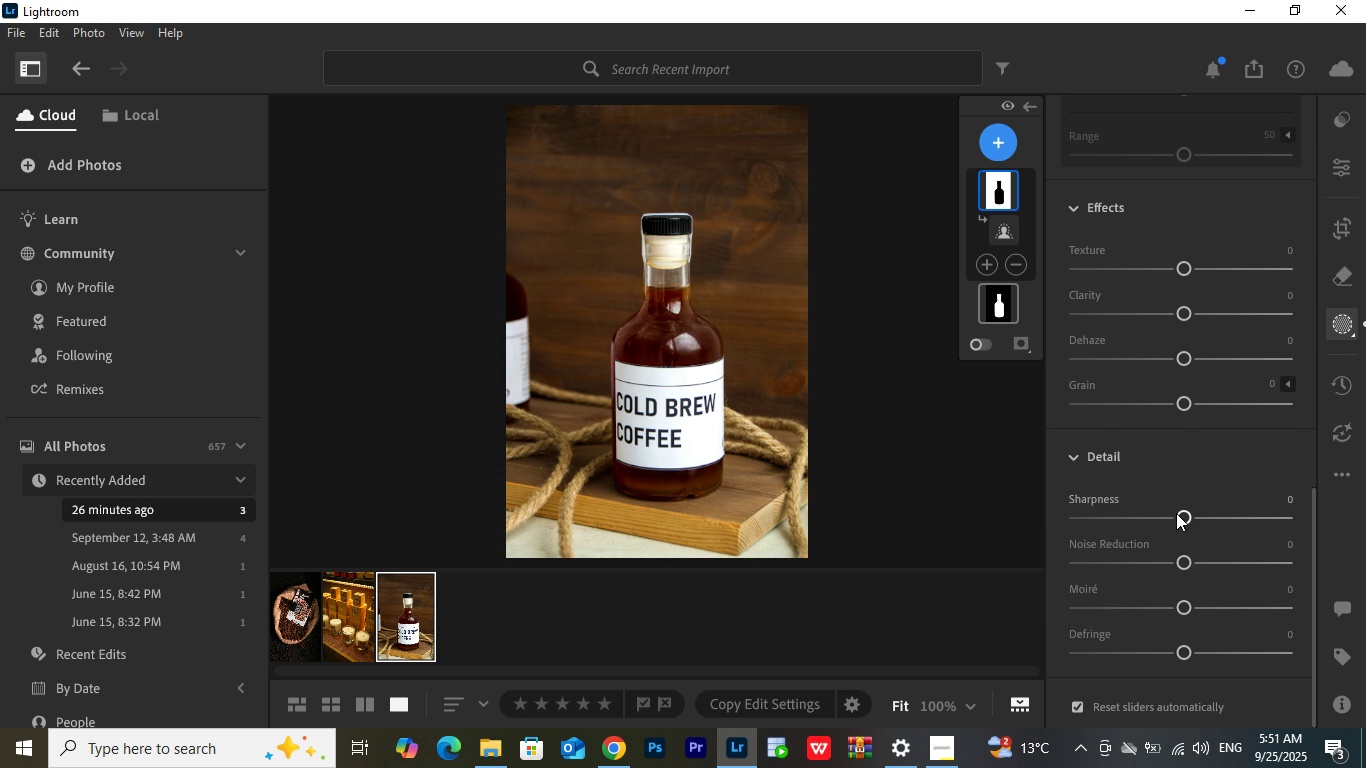 
left_click_drag(start_coordinate=[1186, 513], to_coordinate=[1167, 513])
 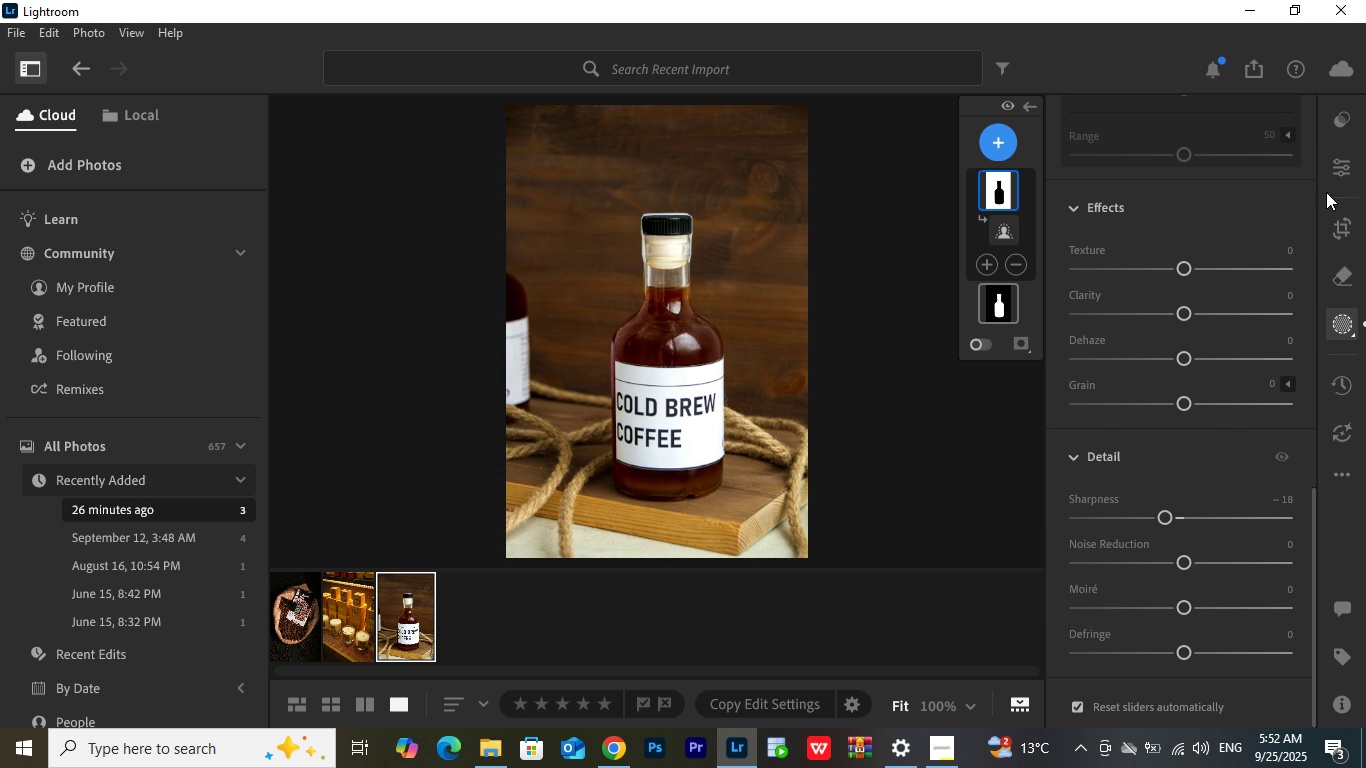 
left_click([1336, 174])
 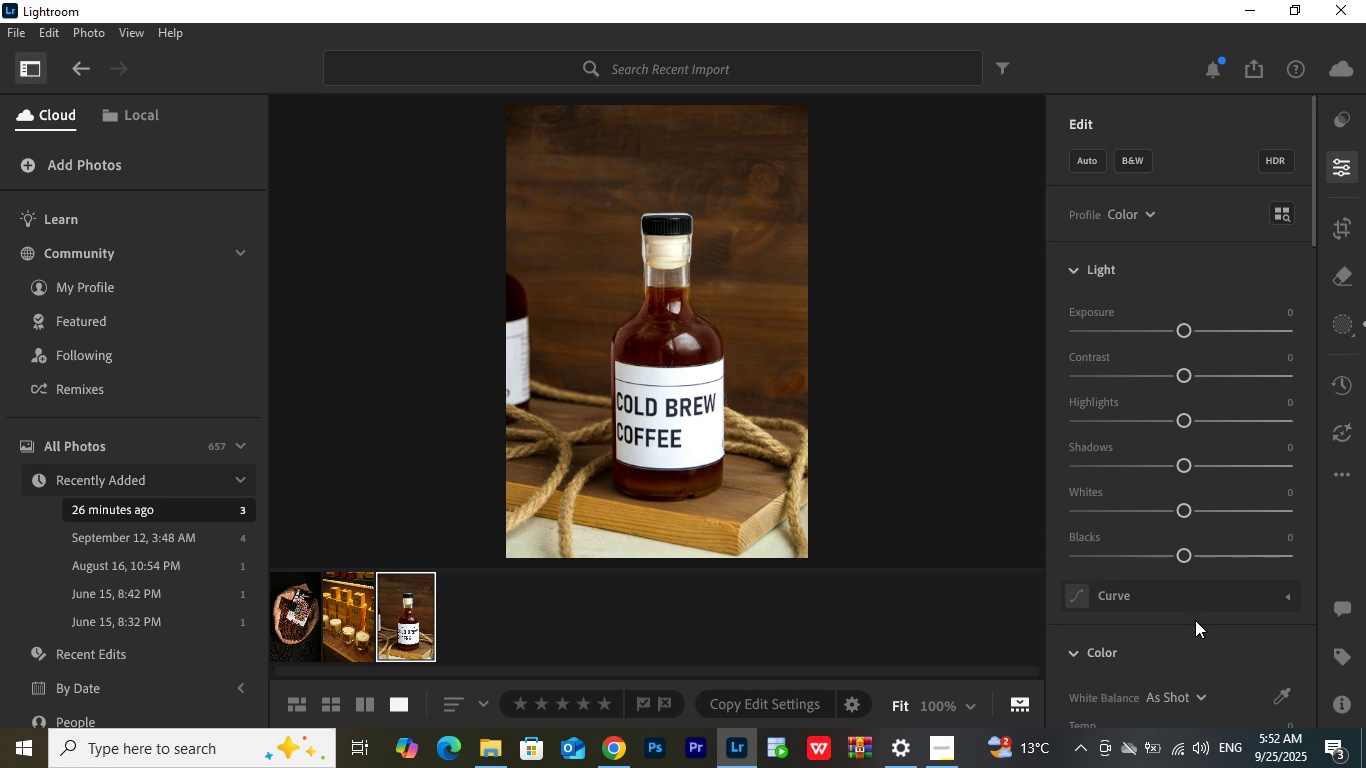 
scroll: coordinate [1193, 615], scroll_direction: down, amount: 45.0
 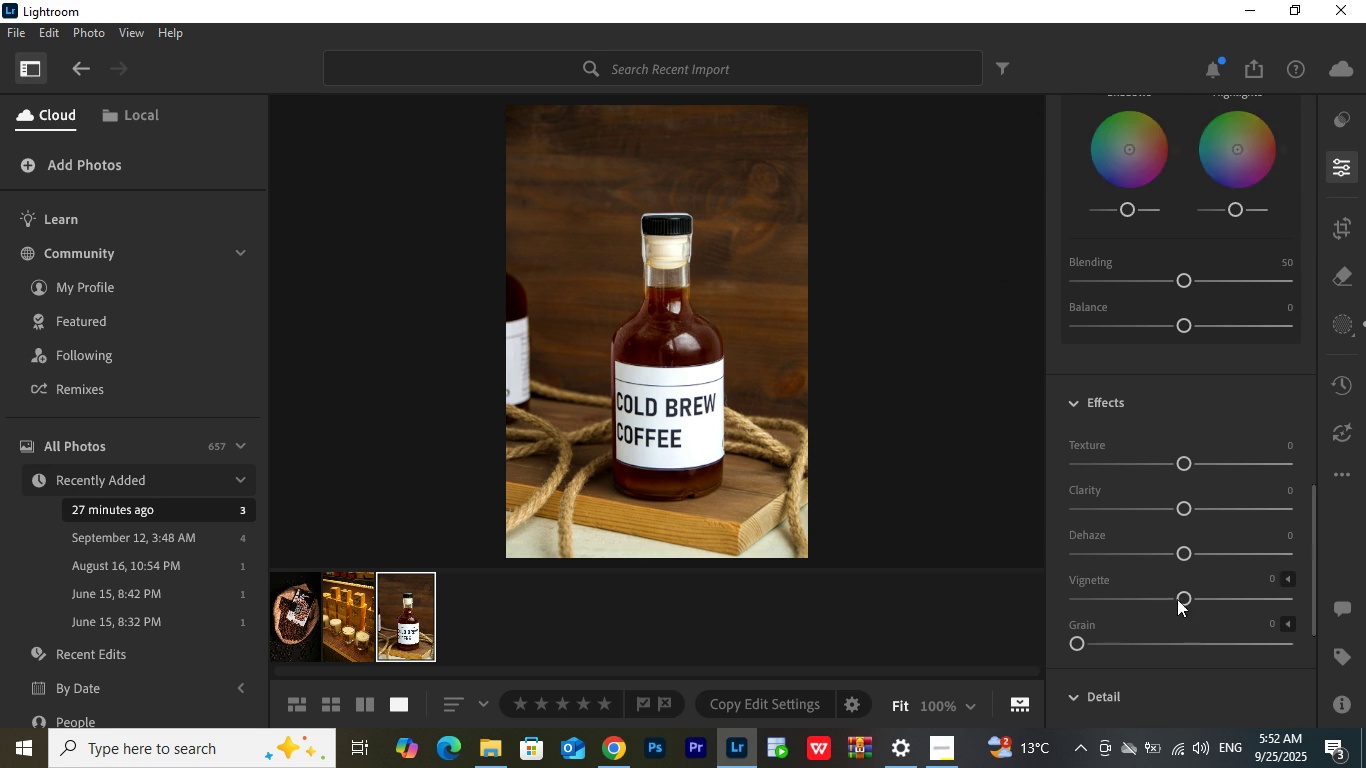 
left_click_drag(start_coordinate=[1177, 599], to_coordinate=[1143, 599])
 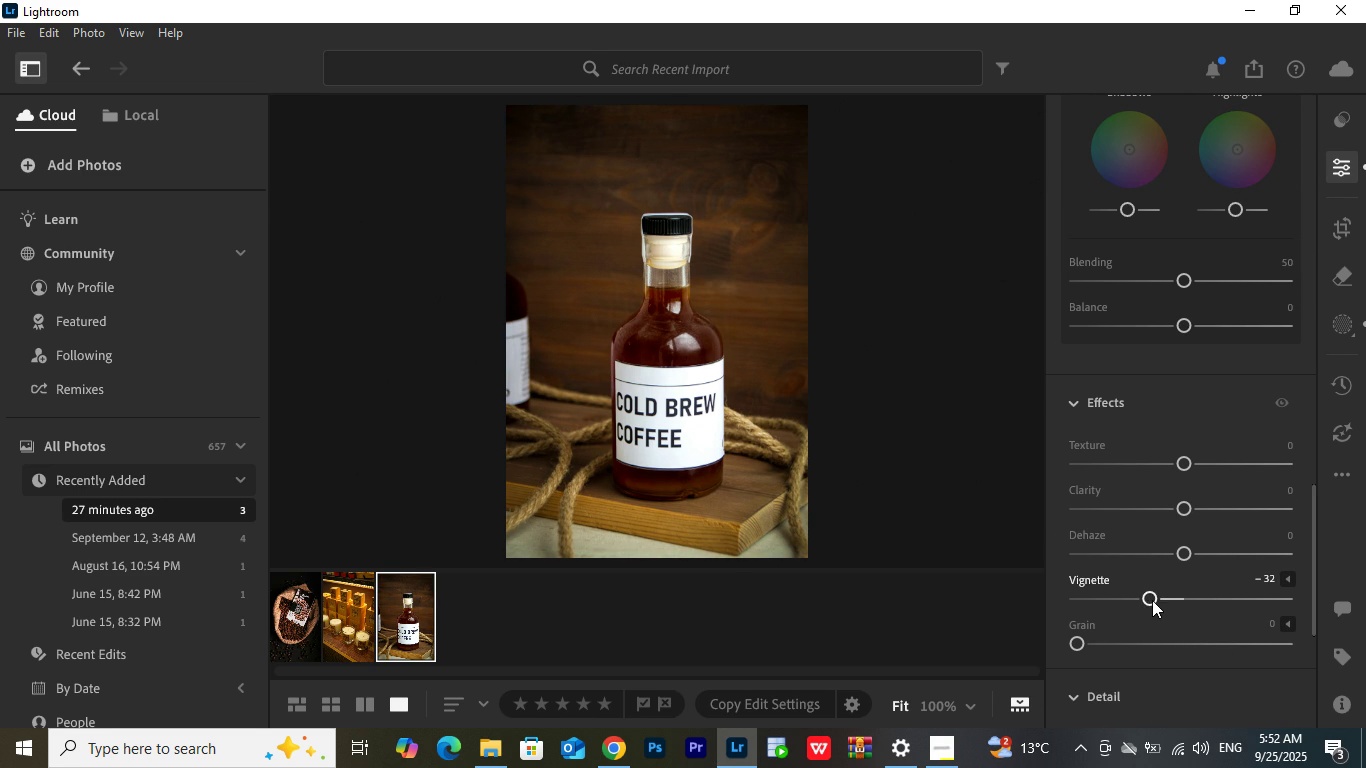 
left_click_drag(start_coordinate=[1152, 600], to_coordinate=[1142, 600])
 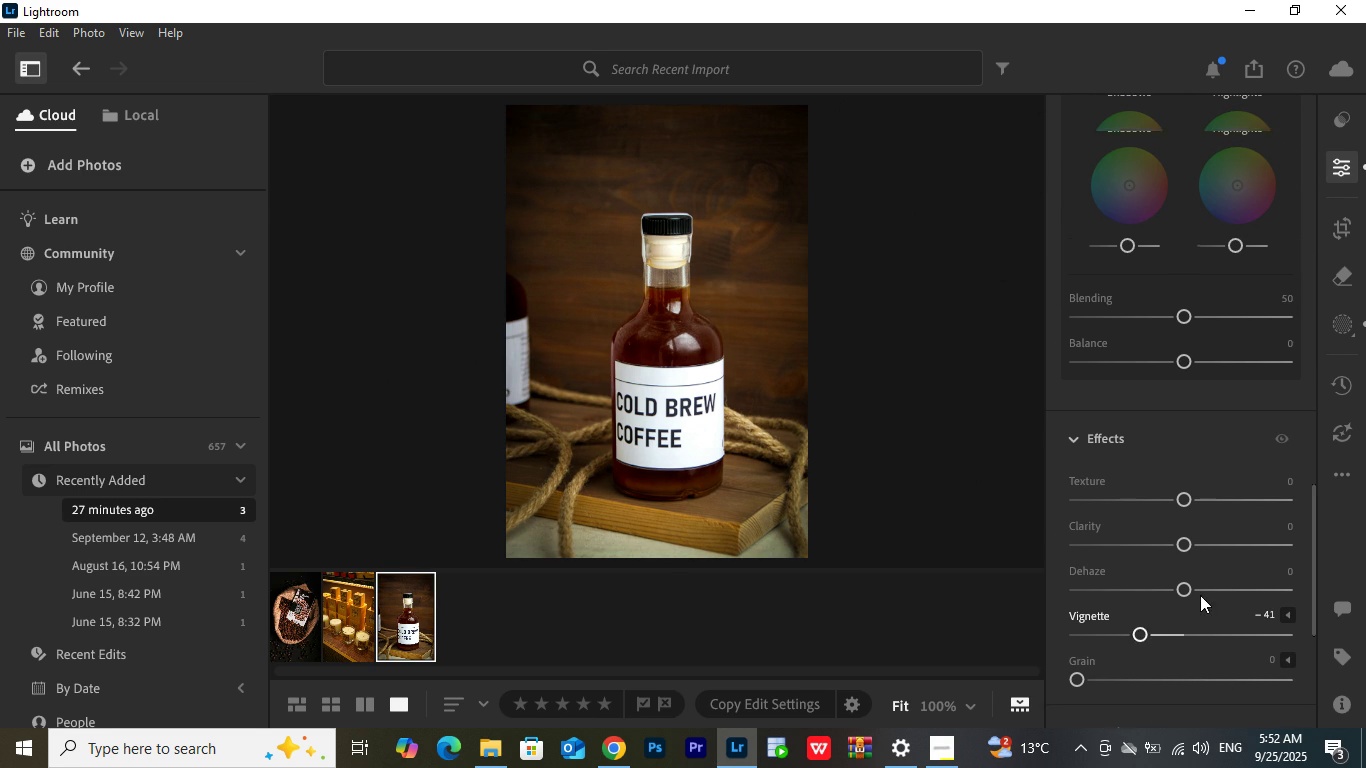 
scroll: coordinate [1202, 584], scroll_direction: up, amount: 36.0
 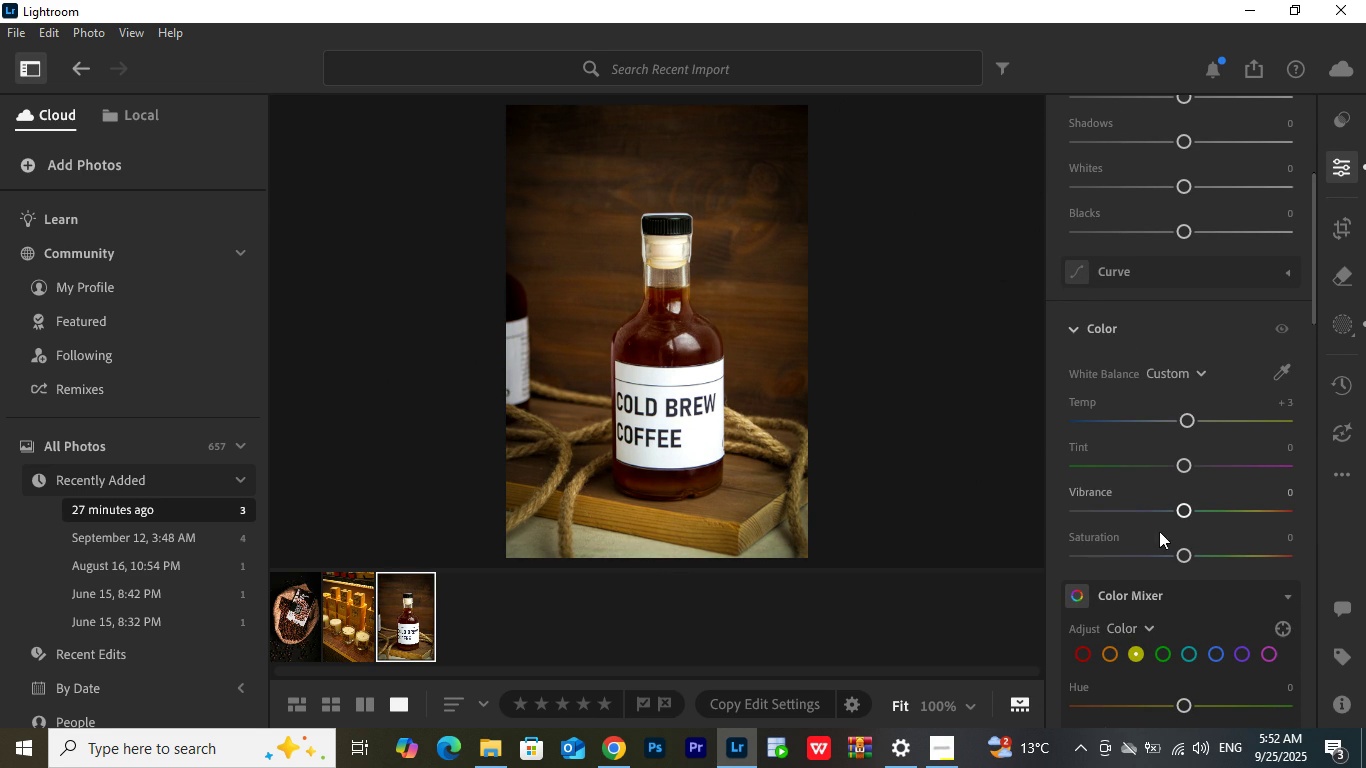 
left_click_drag(start_coordinate=[1184, 554], to_coordinate=[1203, 554])
 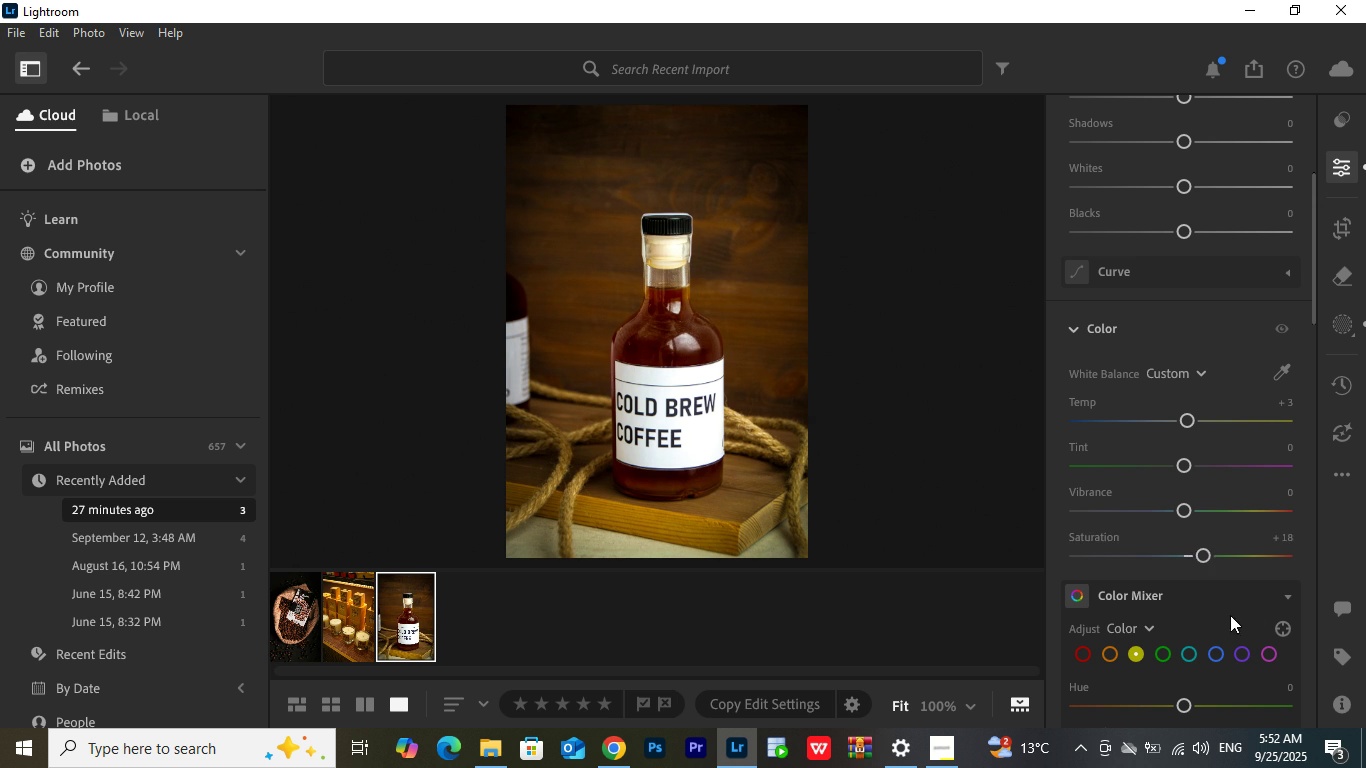 
scroll: coordinate [1230, 615], scroll_direction: down, amount: 3.0
 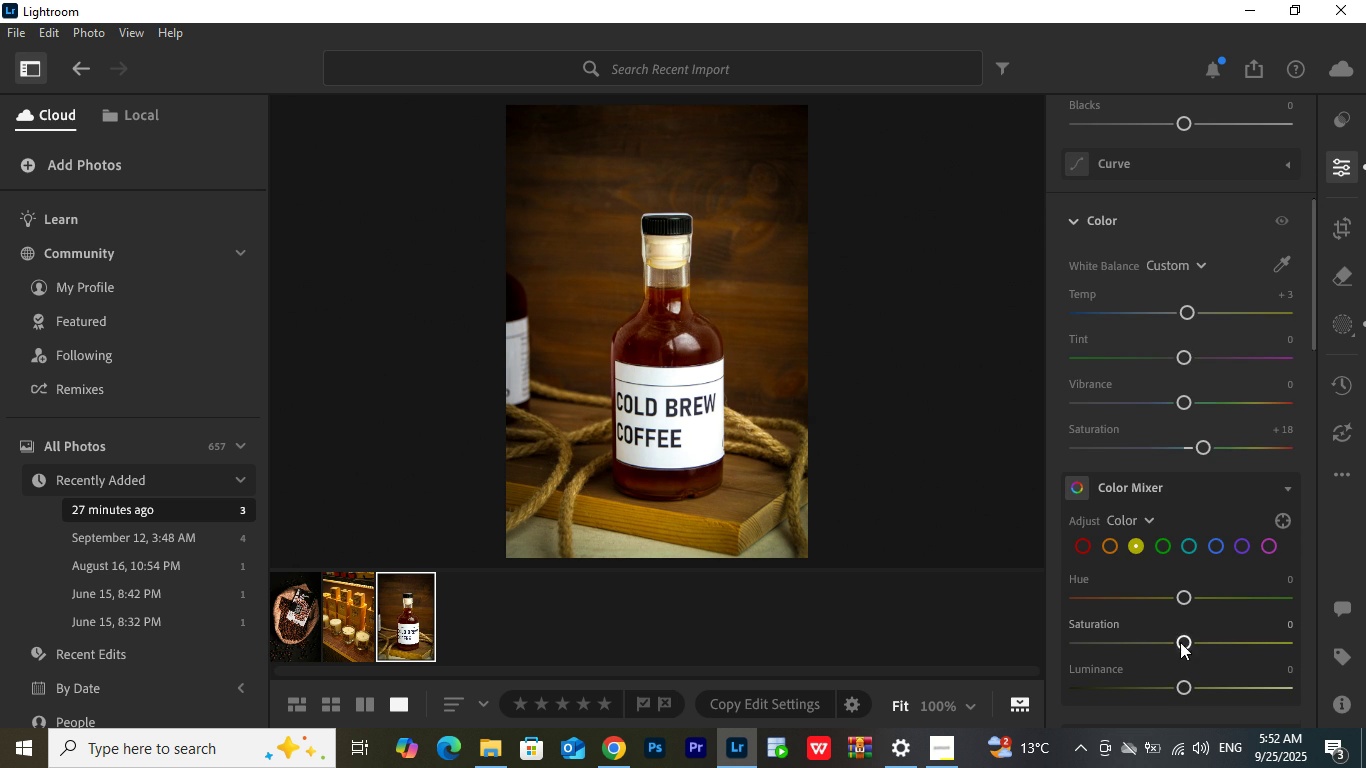 
left_click_drag(start_coordinate=[1180, 642], to_coordinate=[1152, 647])
 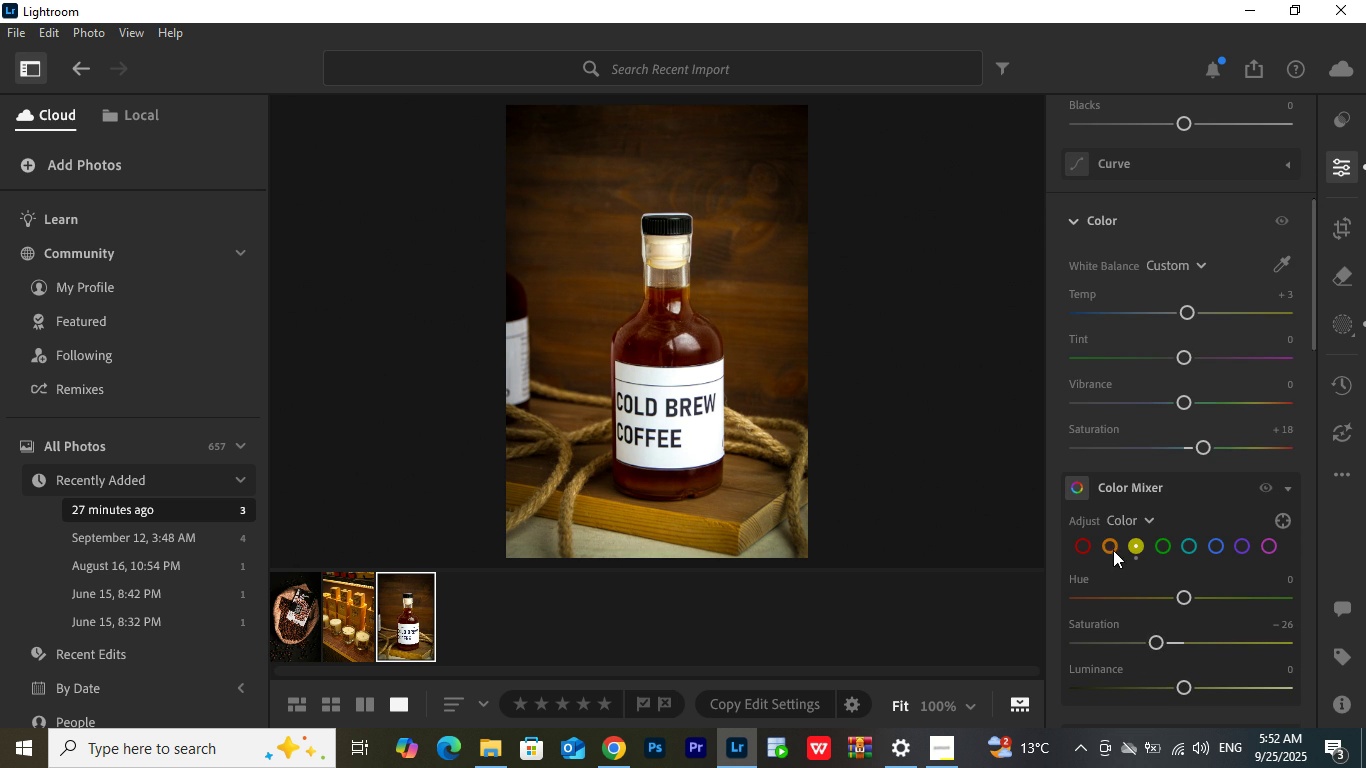 
left_click([1113, 550])
 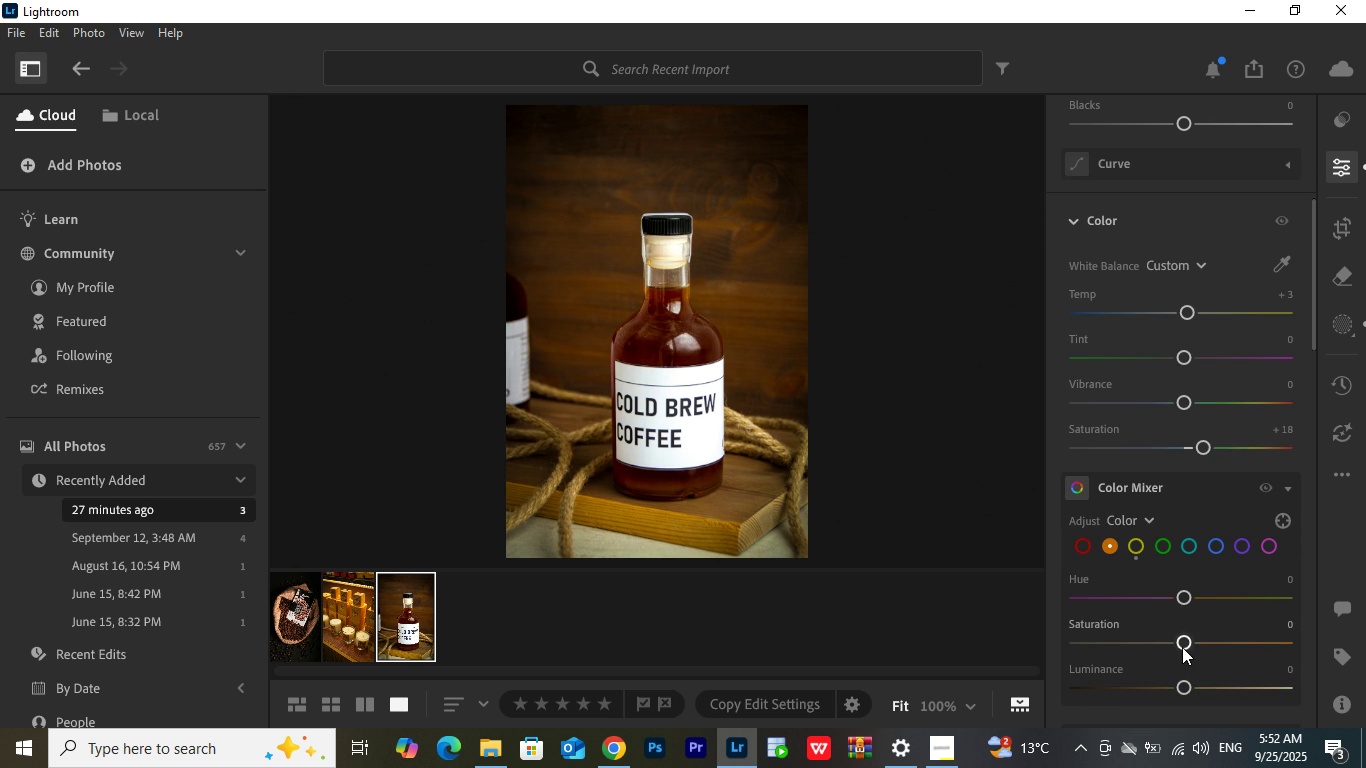 
left_click_drag(start_coordinate=[1182, 647], to_coordinate=[1157, 648])
 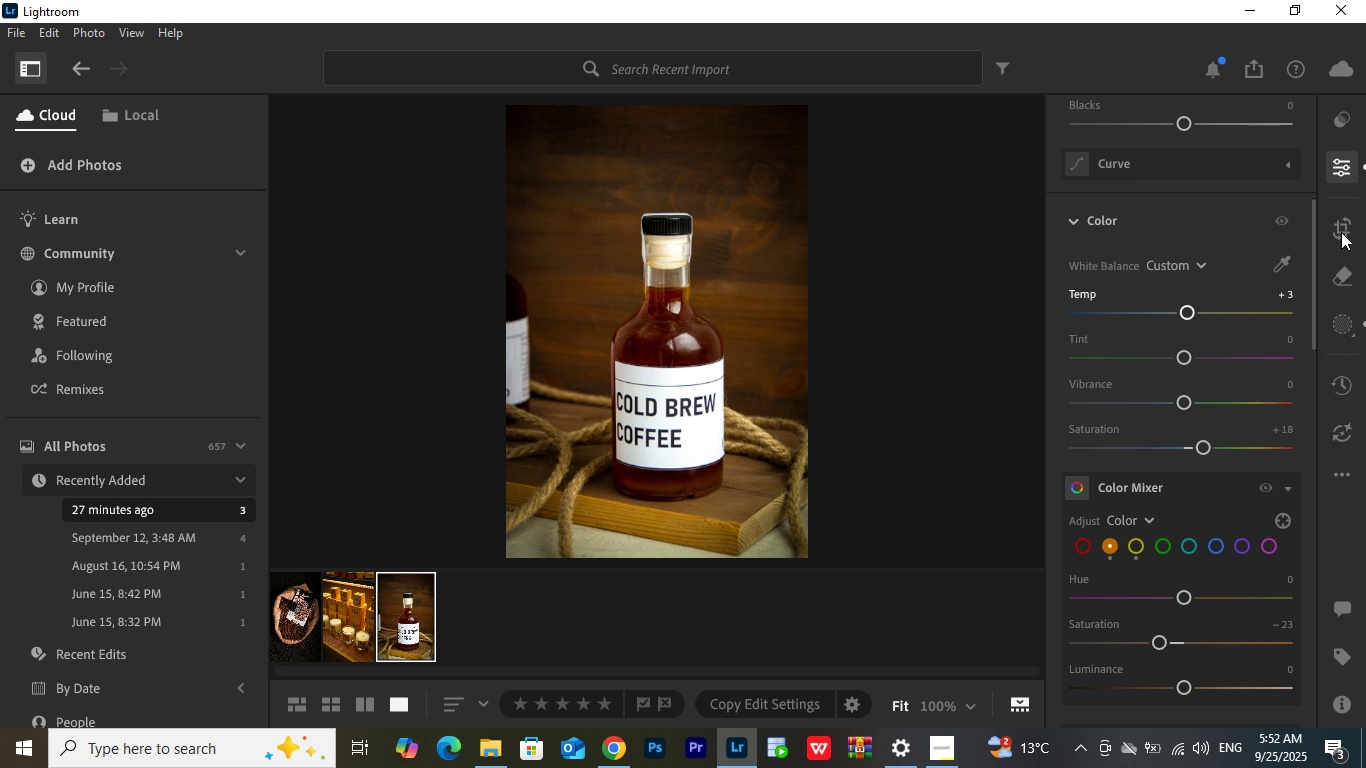 
left_click([1349, 239])
 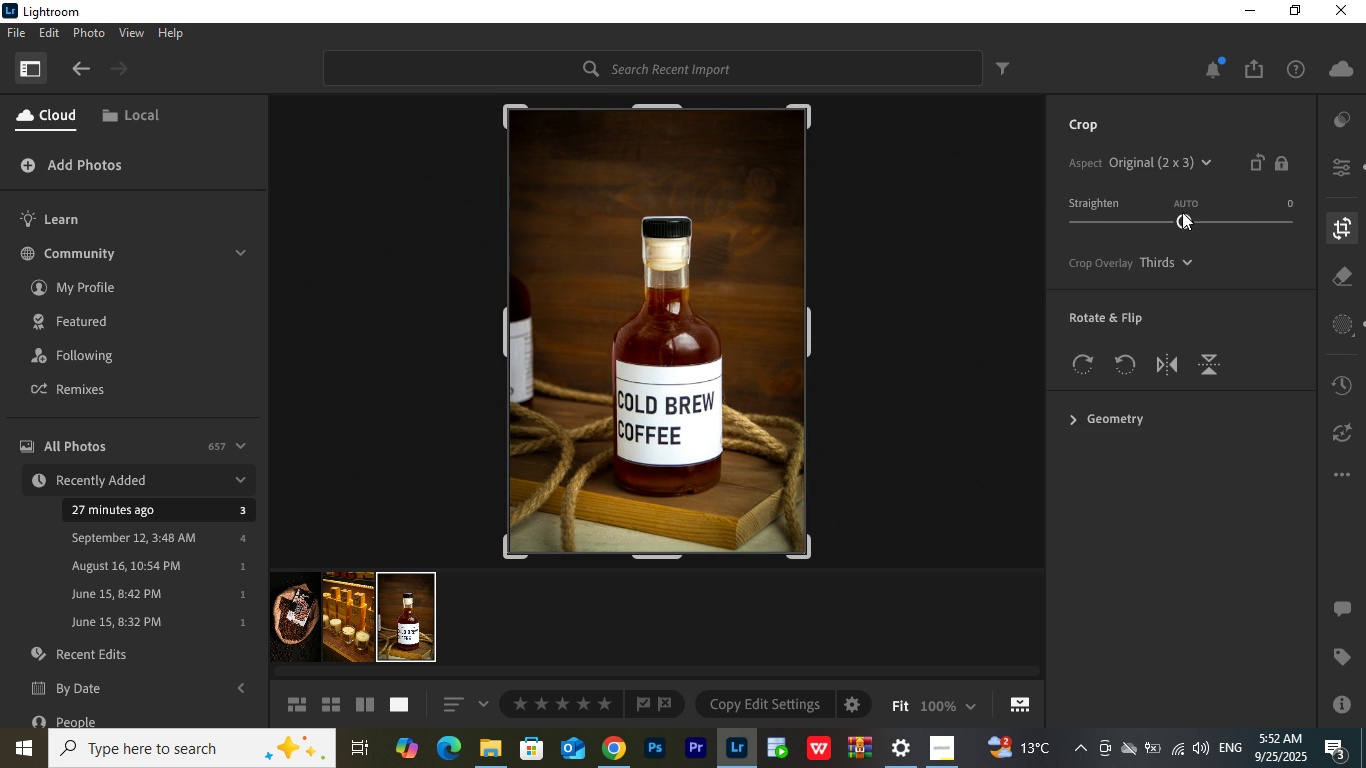 
left_click([1202, 162])
 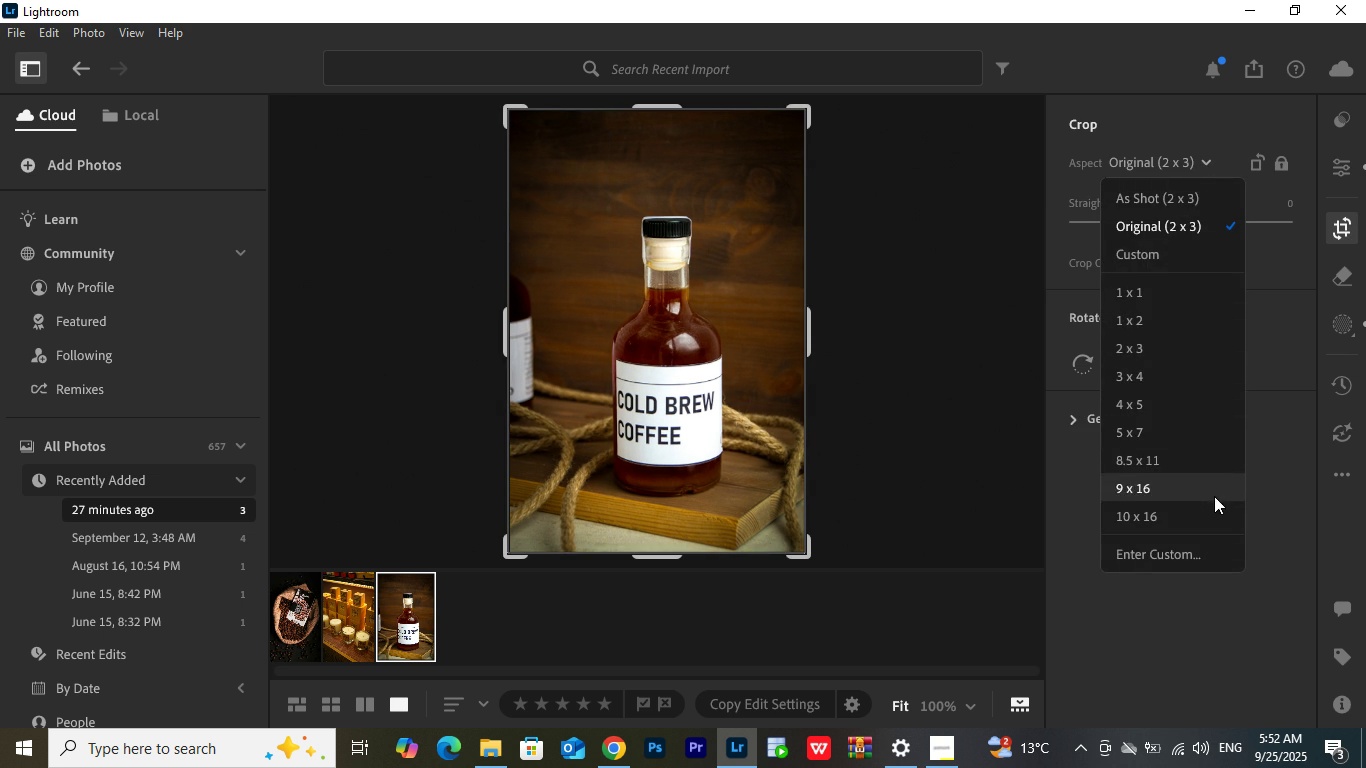 
left_click([1214, 496])
 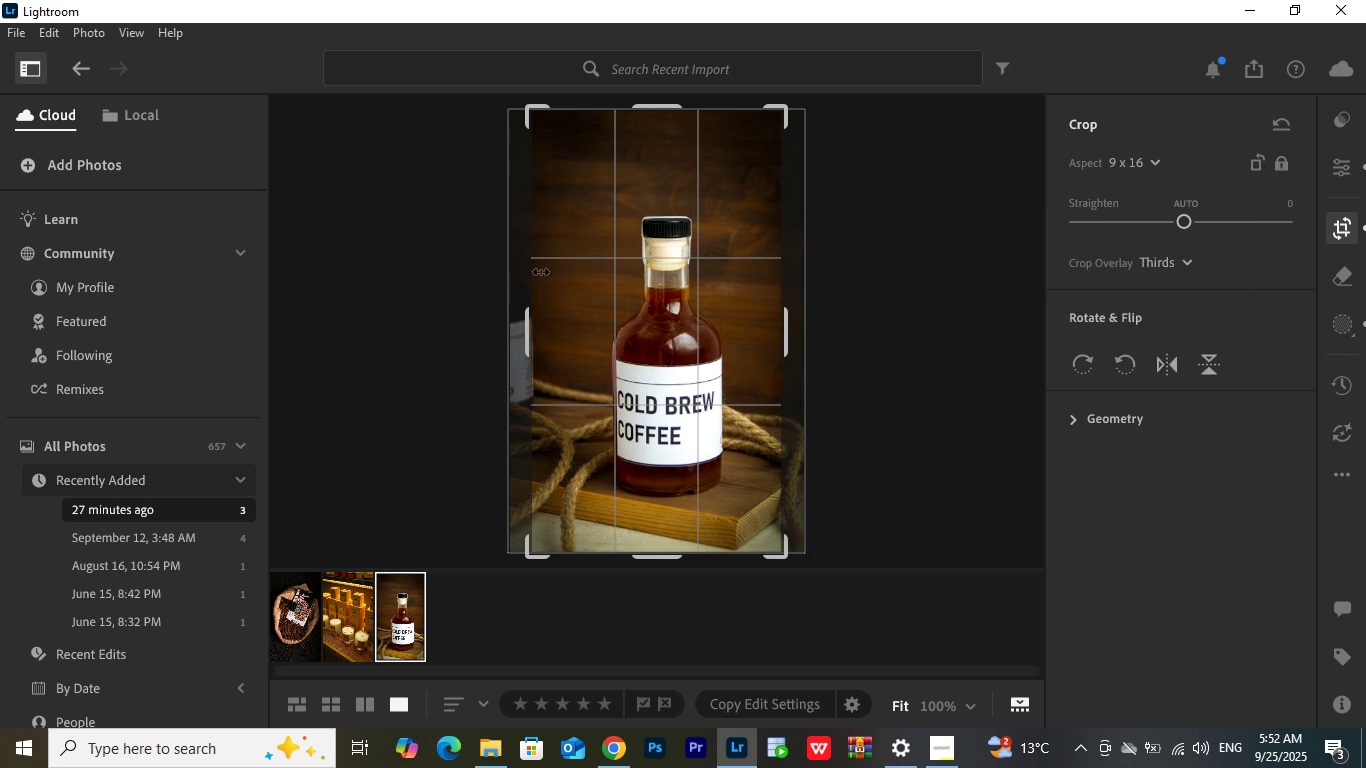 
left_click_drag(start_coordinate=[532, 278], to_coordinate=[573, 281])
 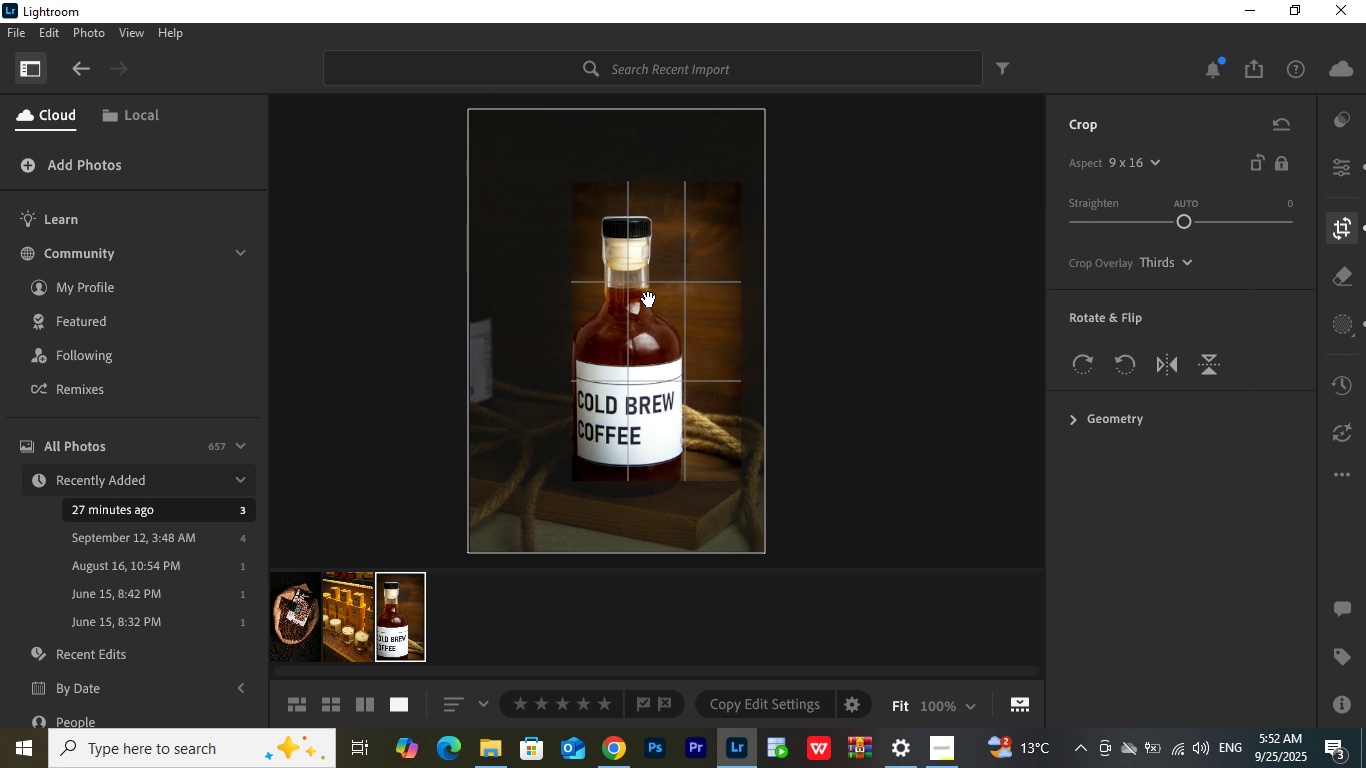 
left_click_drag(start_coordinate=[649, 299], to_coordinate=[674, 277])
 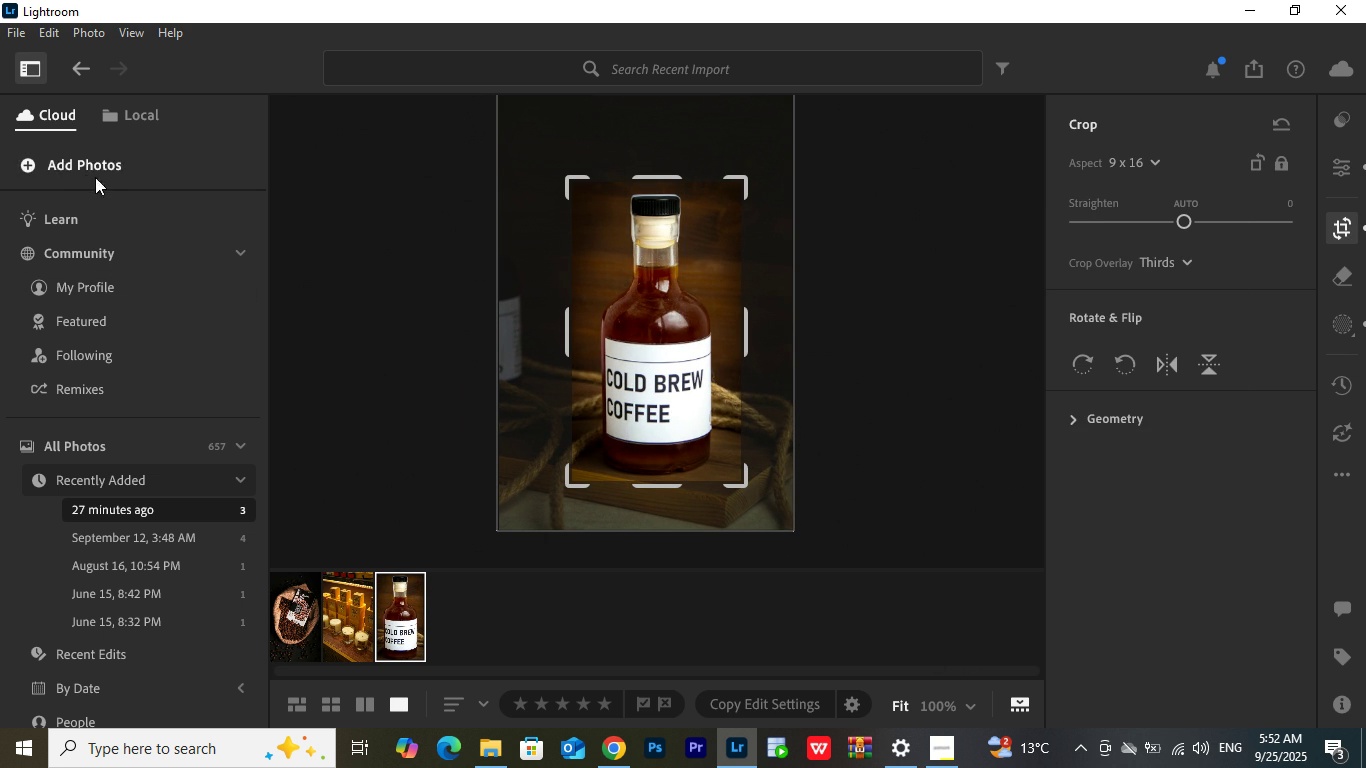 
wait(6.51)
 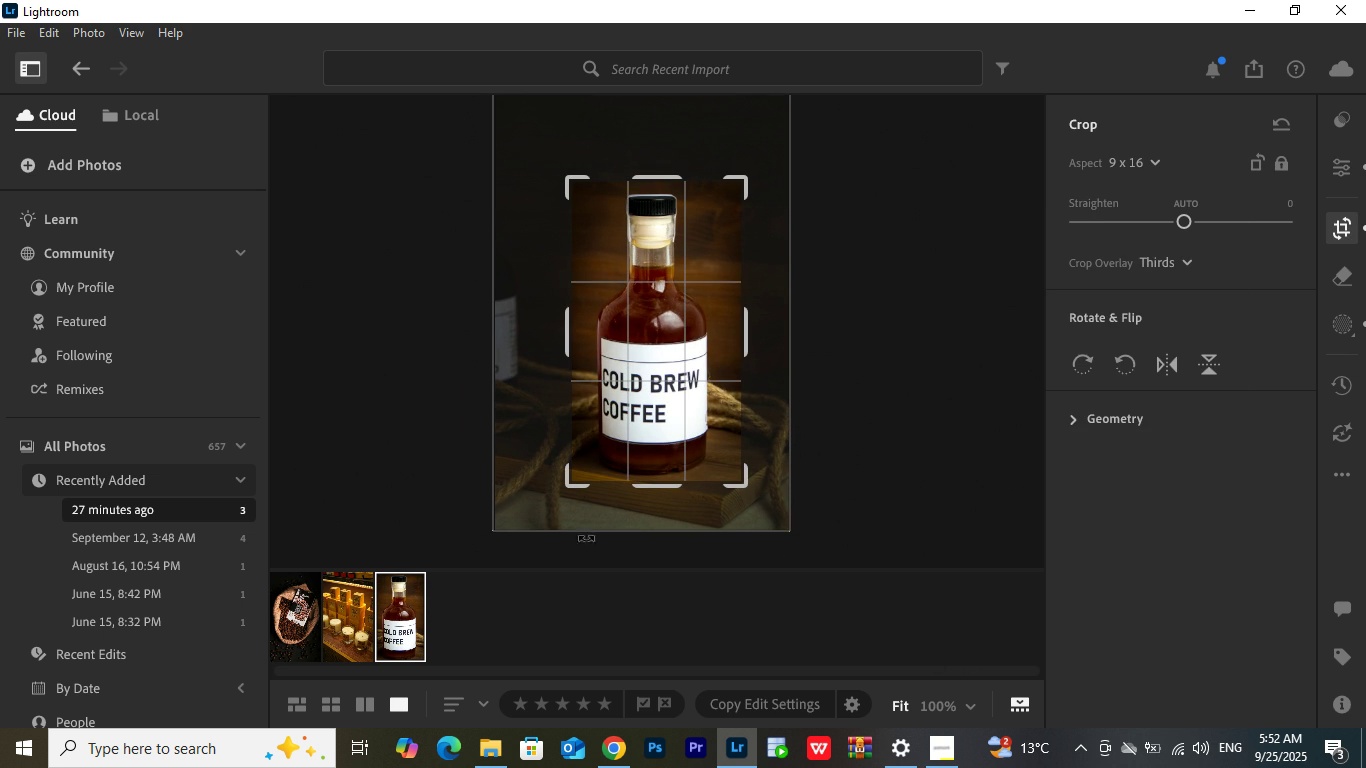 
left_click([14, 26])
 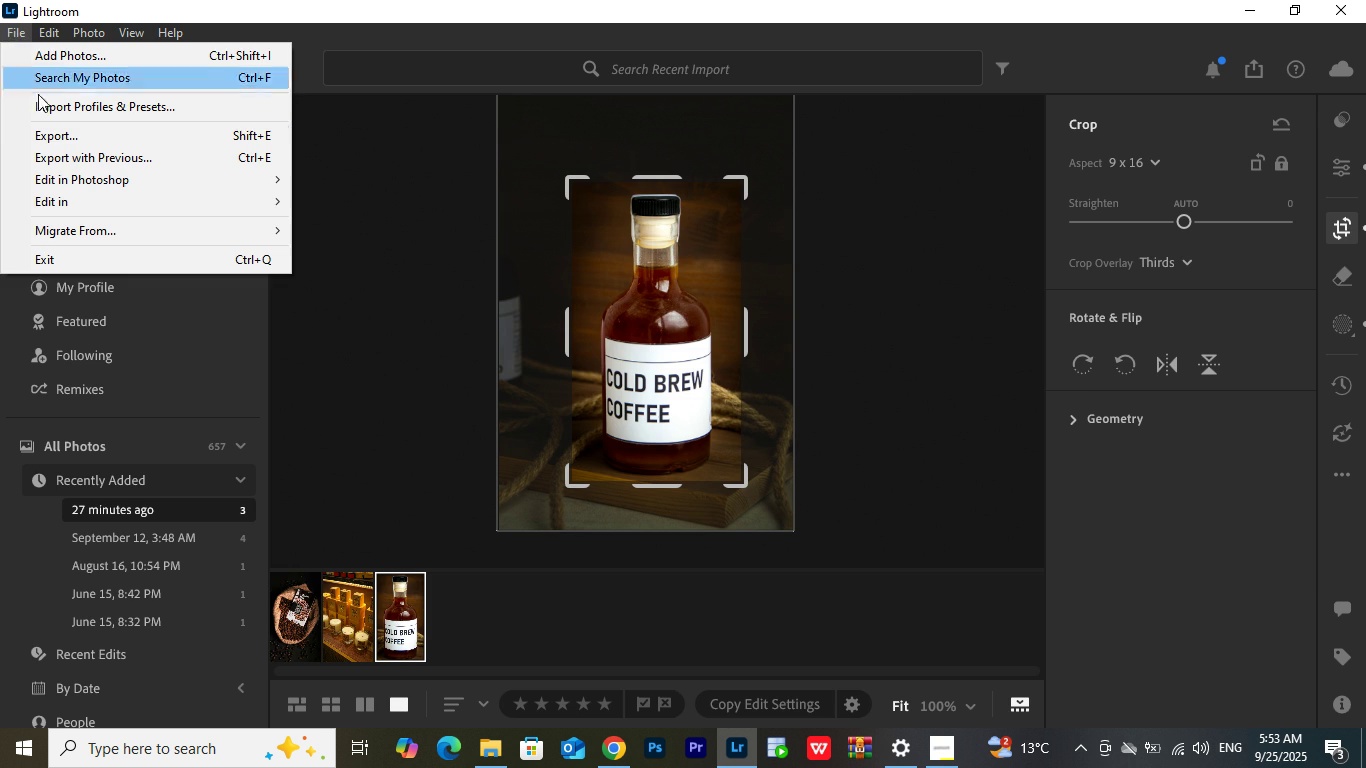 
left_click([43, 139])
 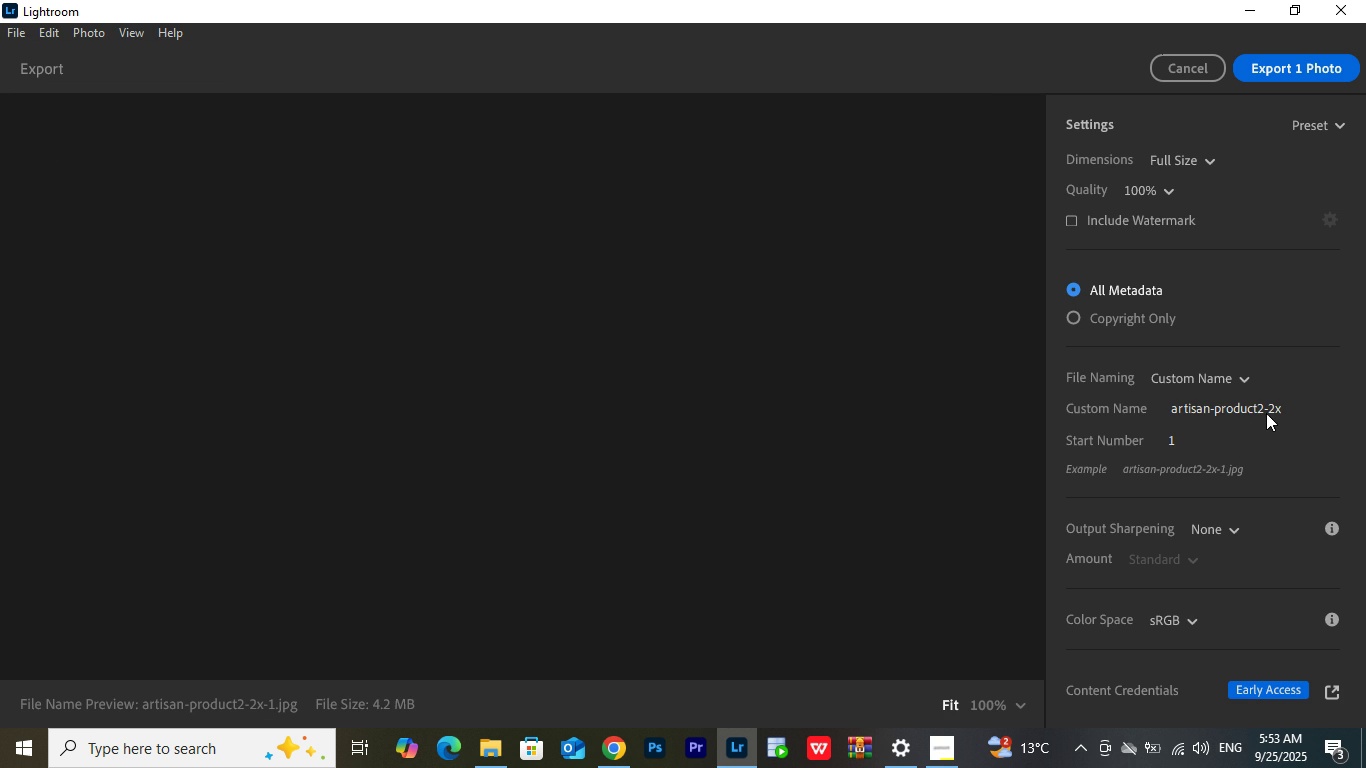 
wait(7.27)
 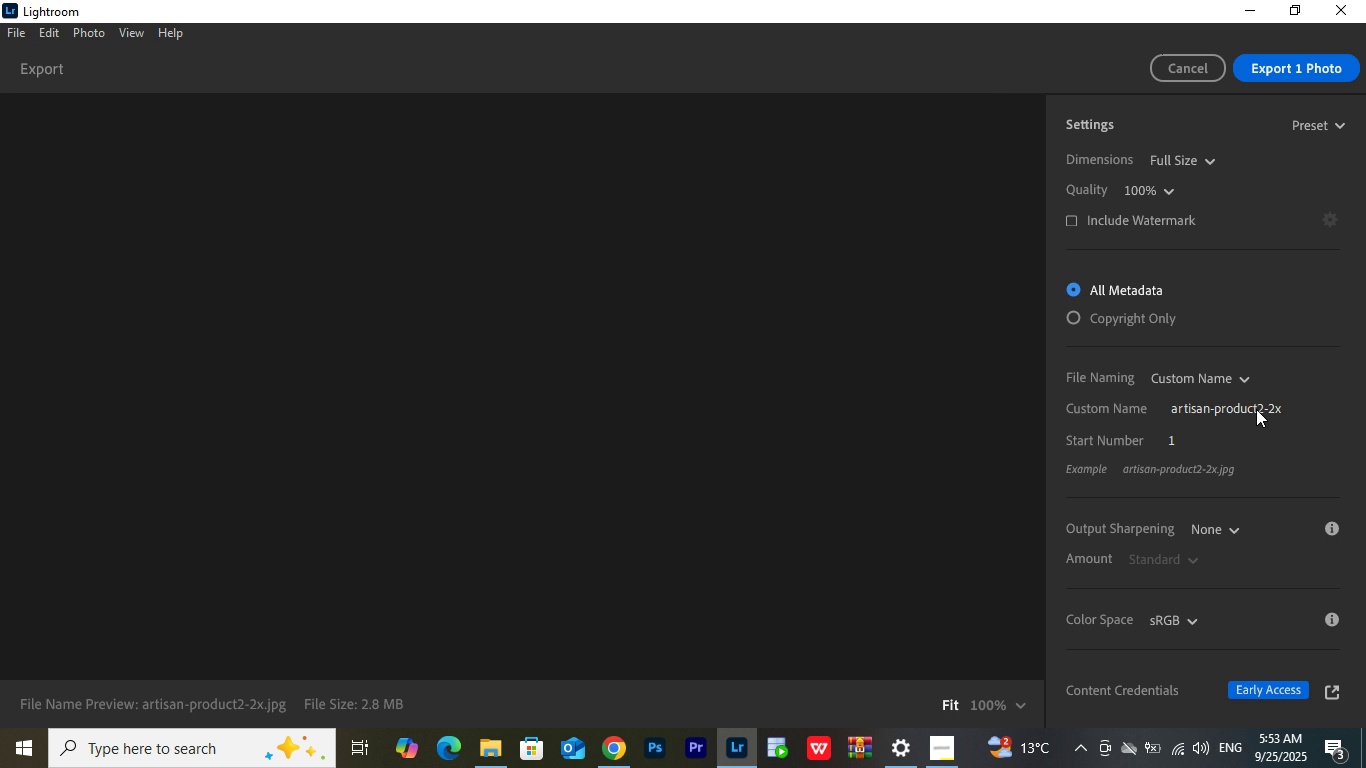 
left_click([1259, 408])
 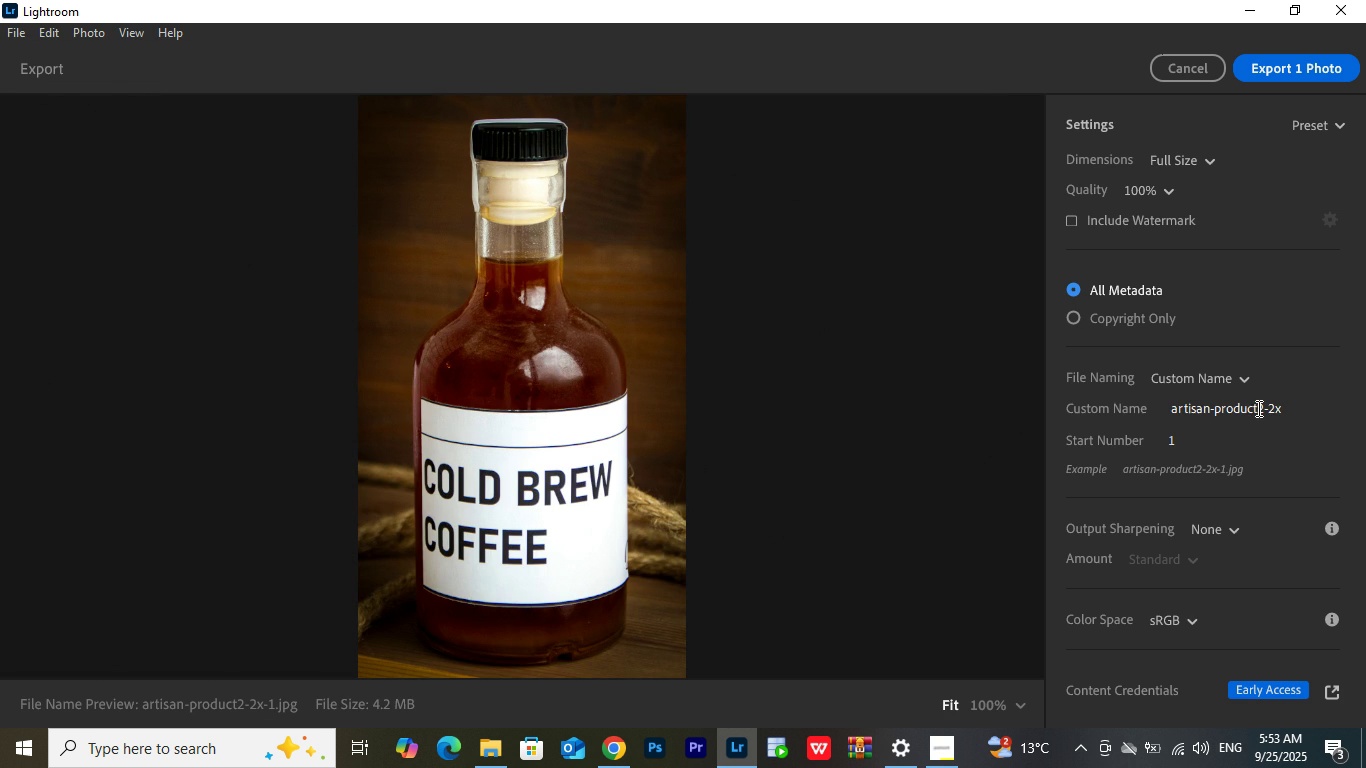 
left_click_drag(start_coordinate=[1257, 408], to_coordinate=[1262, 408])
 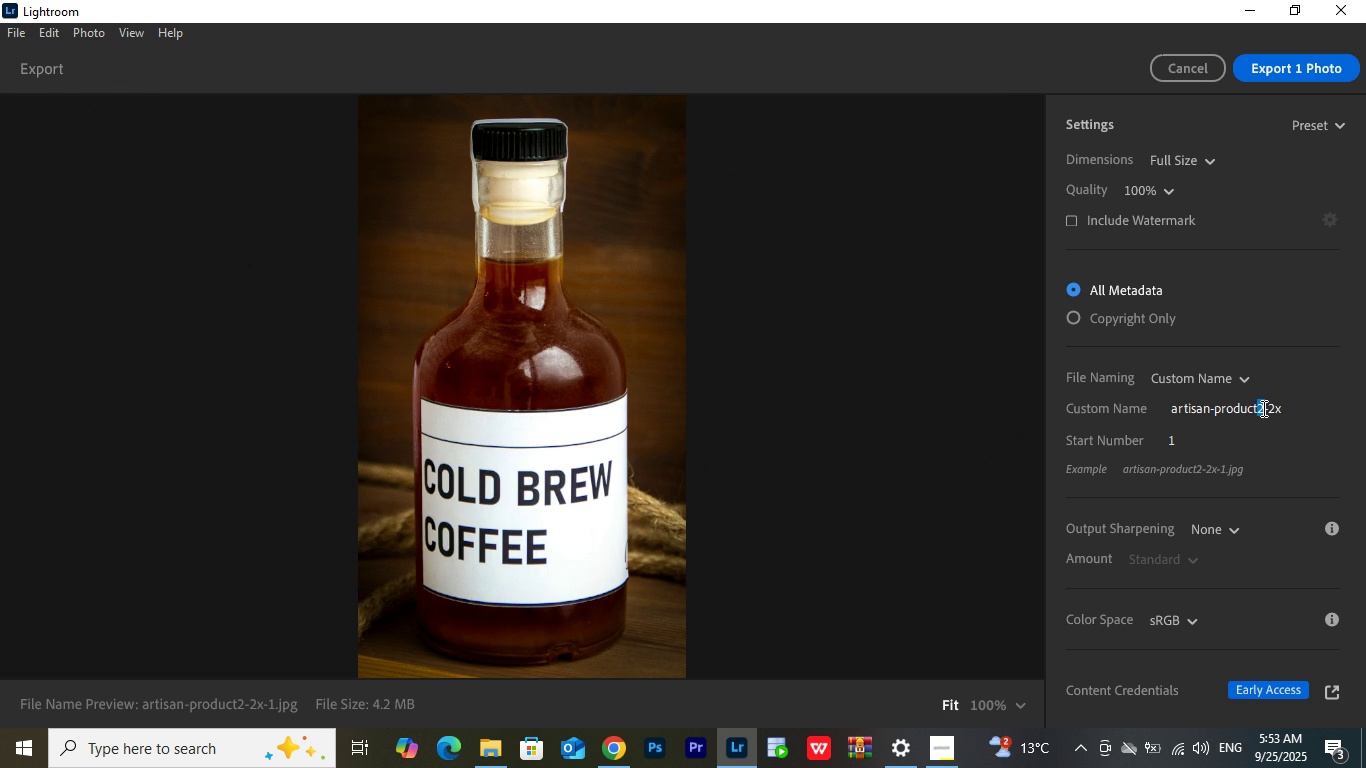 
key(Numpad3)
 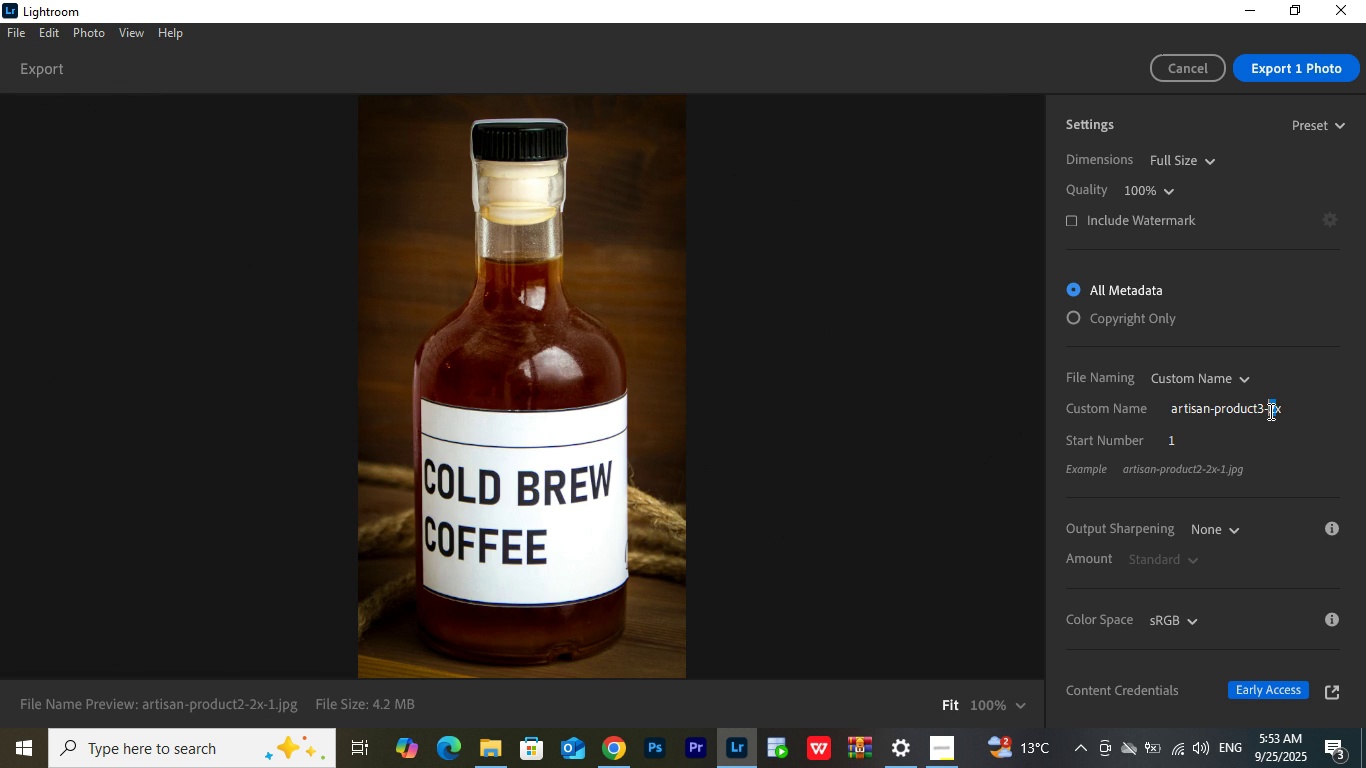 
key(Numpad1)
 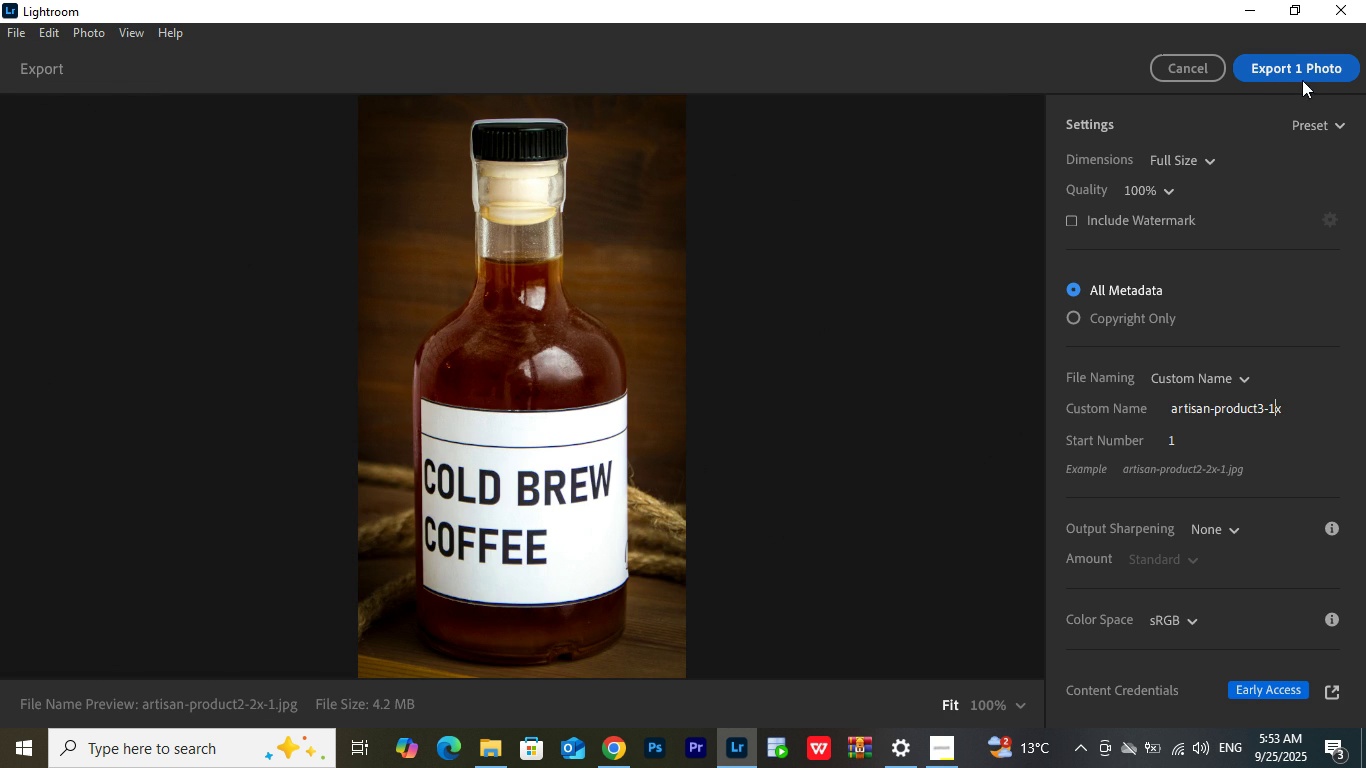 
left_click([1303, 71])
 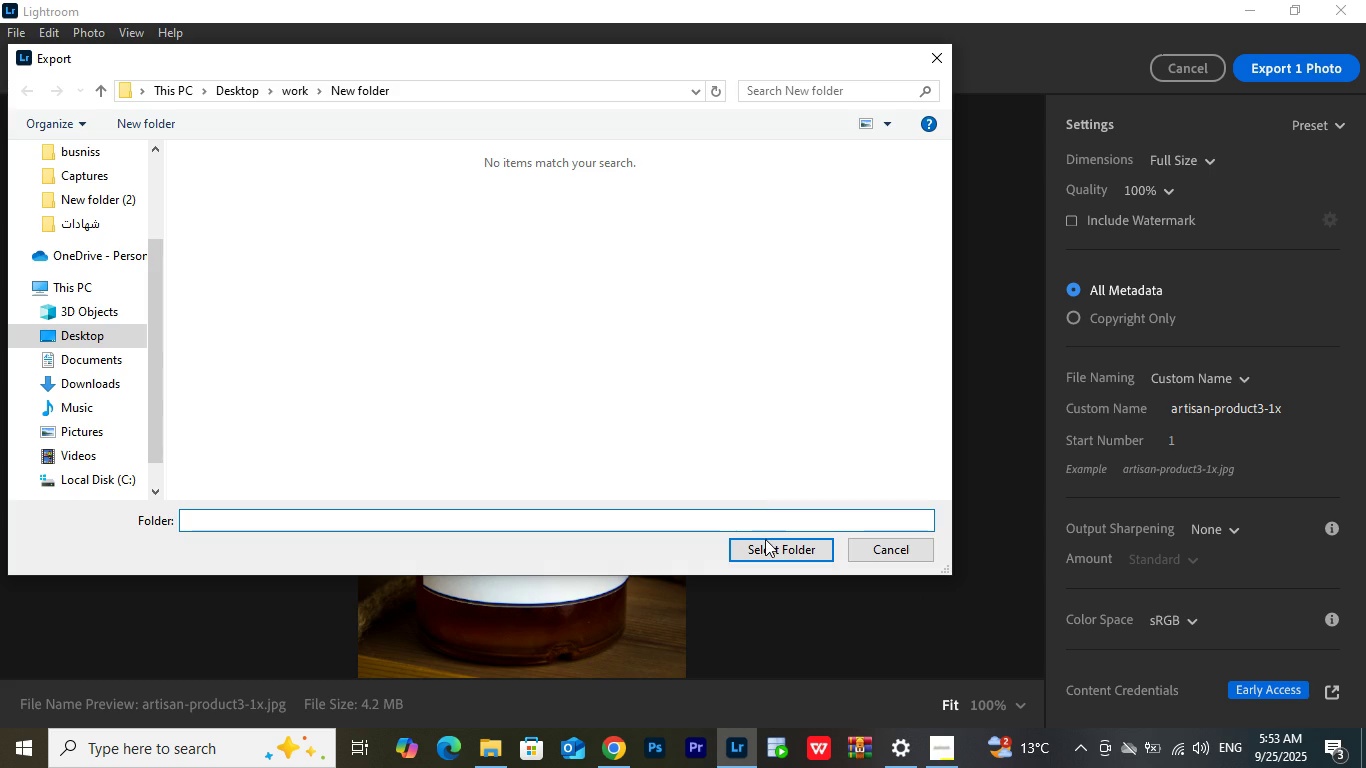 
left_click([765, 541])
 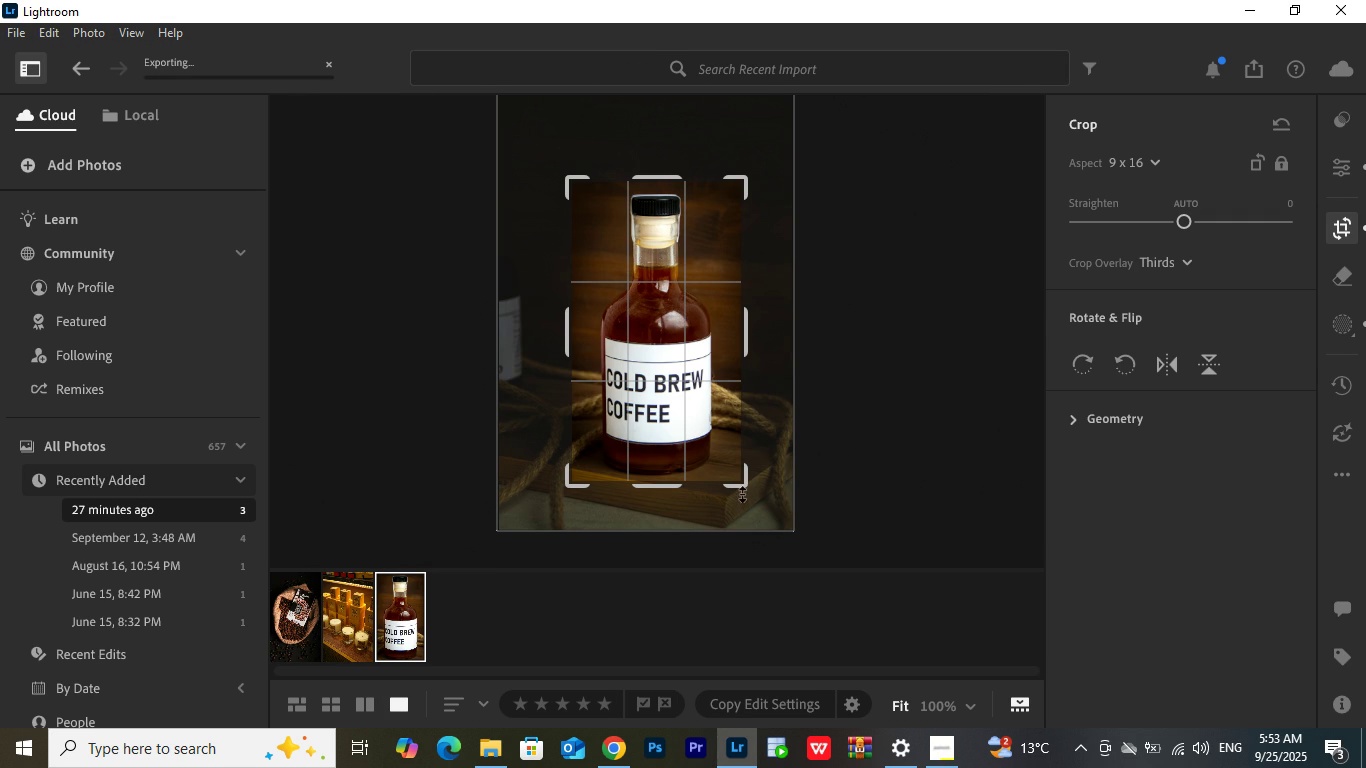 
left_click_drag(start_coordinate=[740, 487], to_coordinate=[787, 547])
 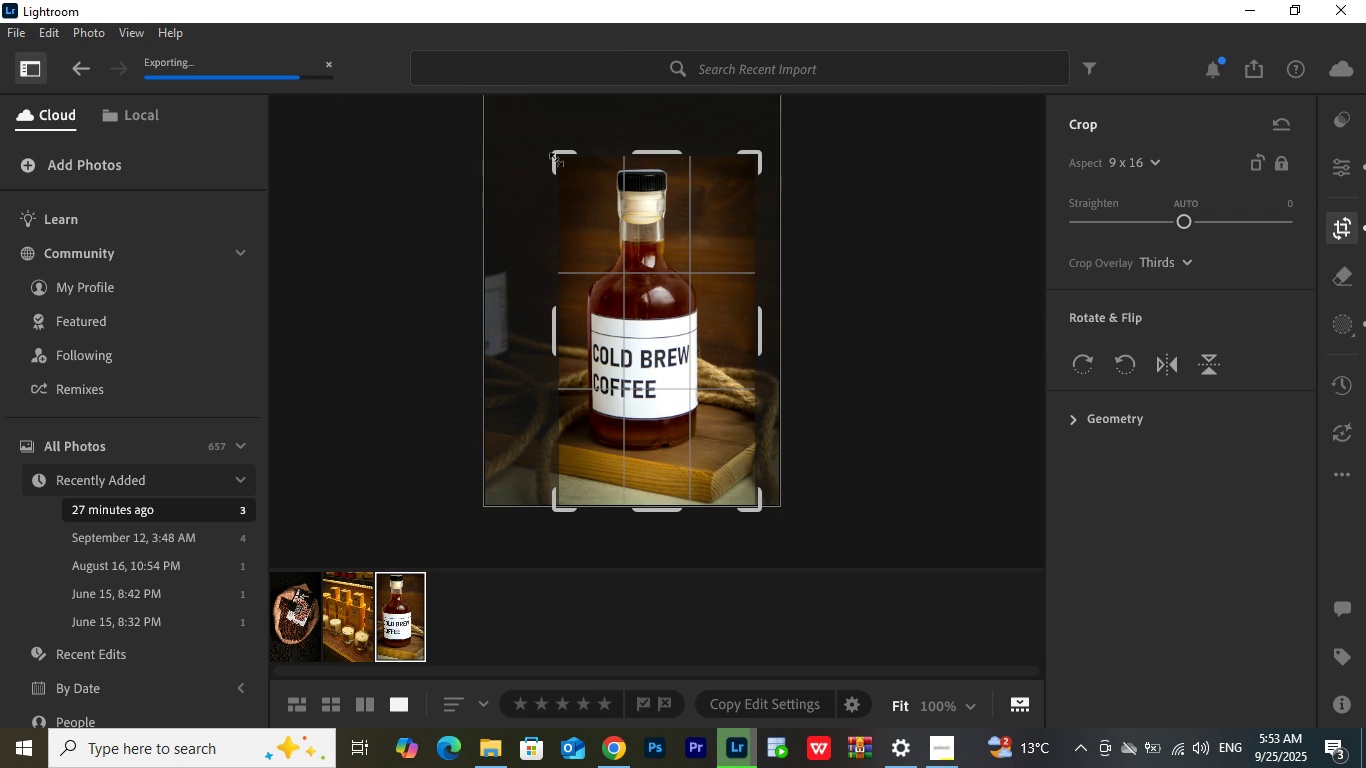 
left_click_drag(start_coordinate=[556, 159], to_coordinate=[487, 84])
 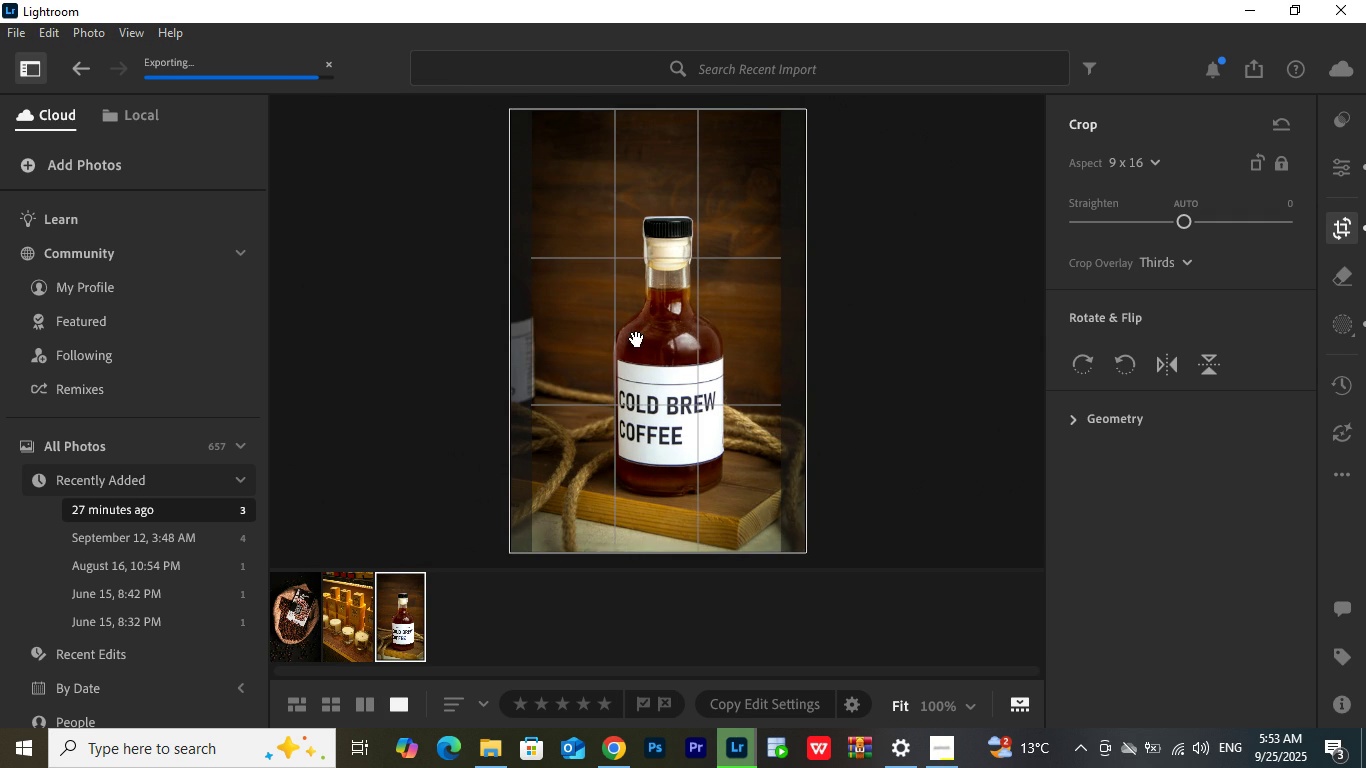 
left_click_drag(start_coordinate=[637, 339], to_coordinate=[624, 332])
 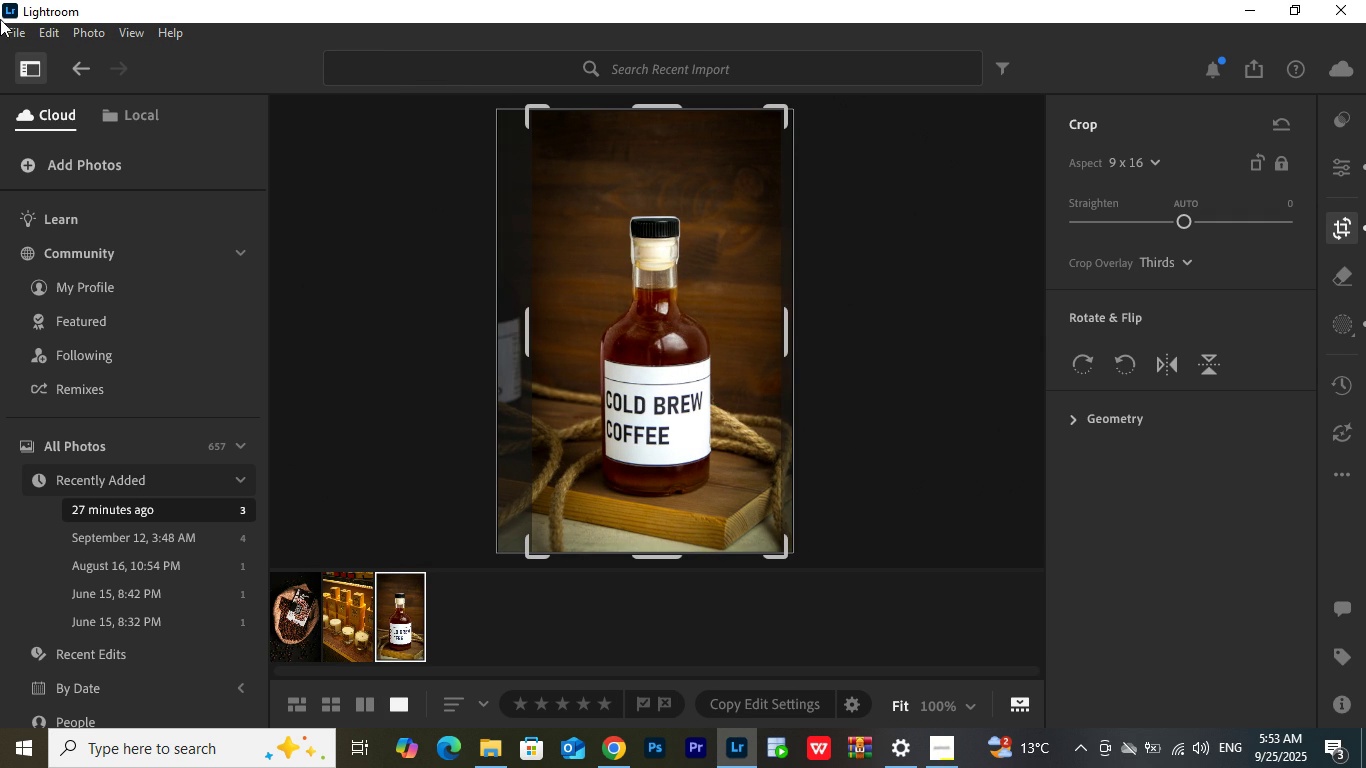 
left_click([22, 35])
 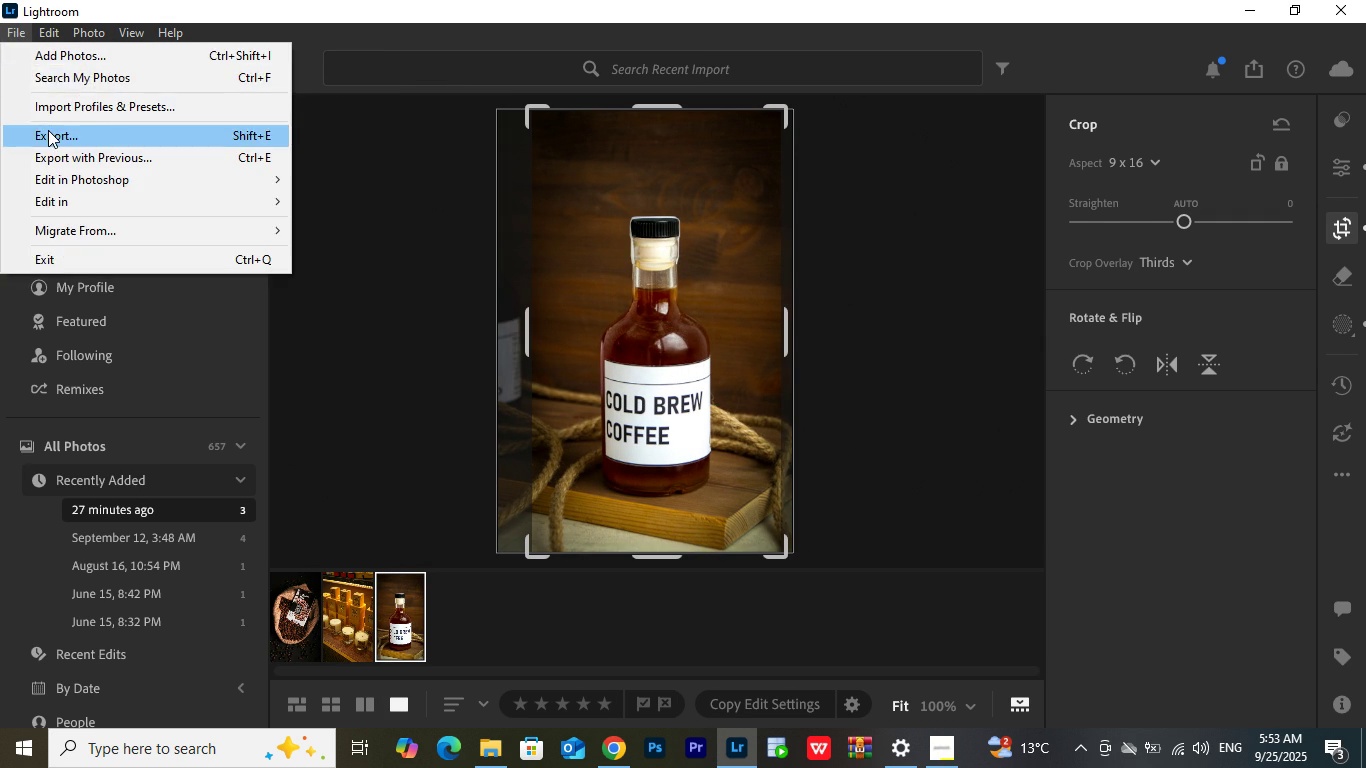 
left_click([48, 130])
 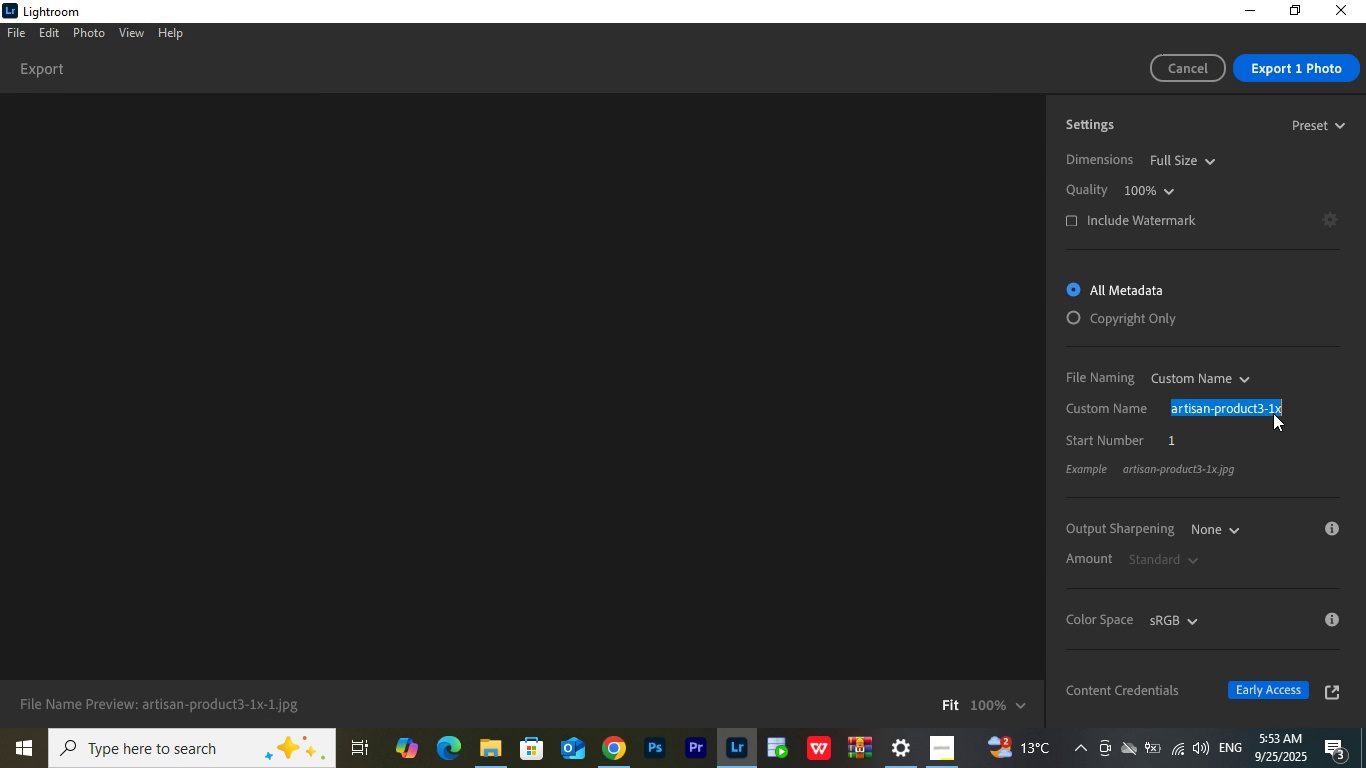 
wait(6.14)
 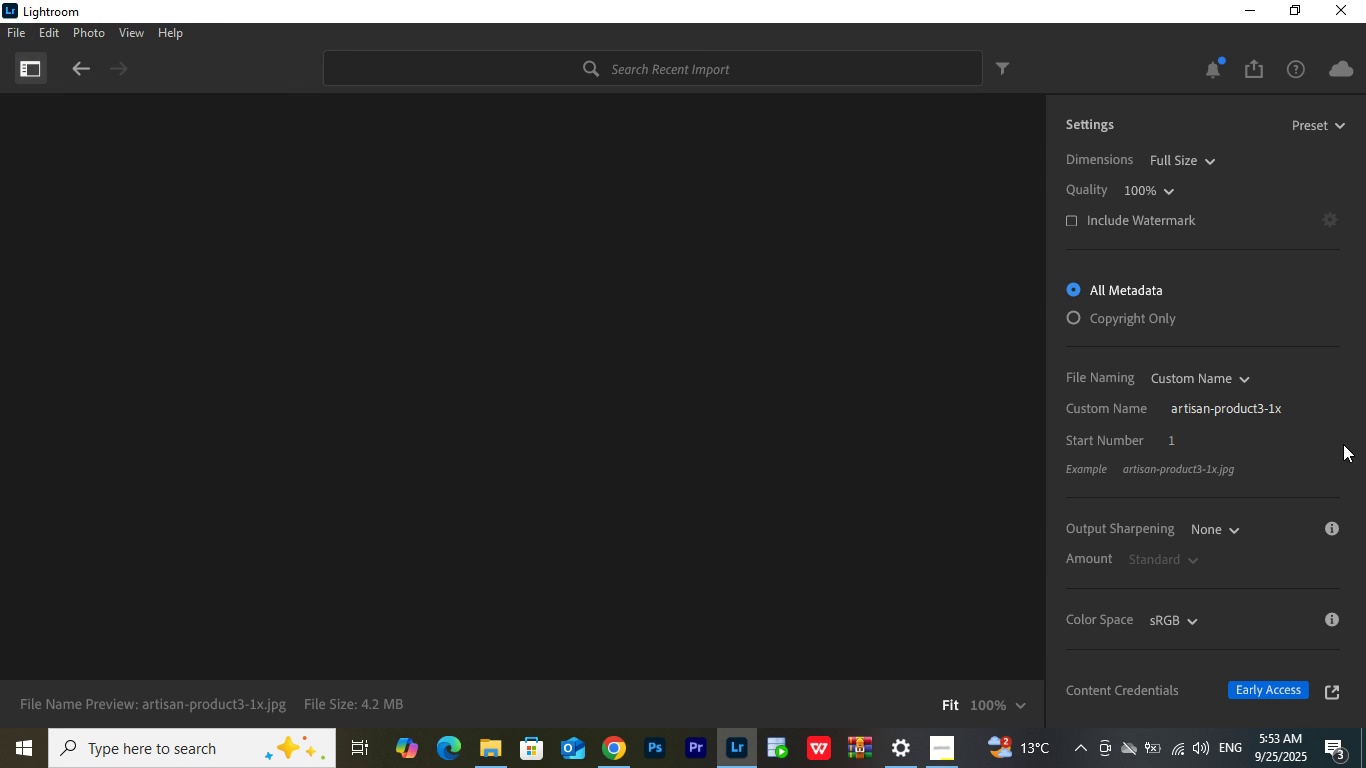 
left_click([1268, 409])
 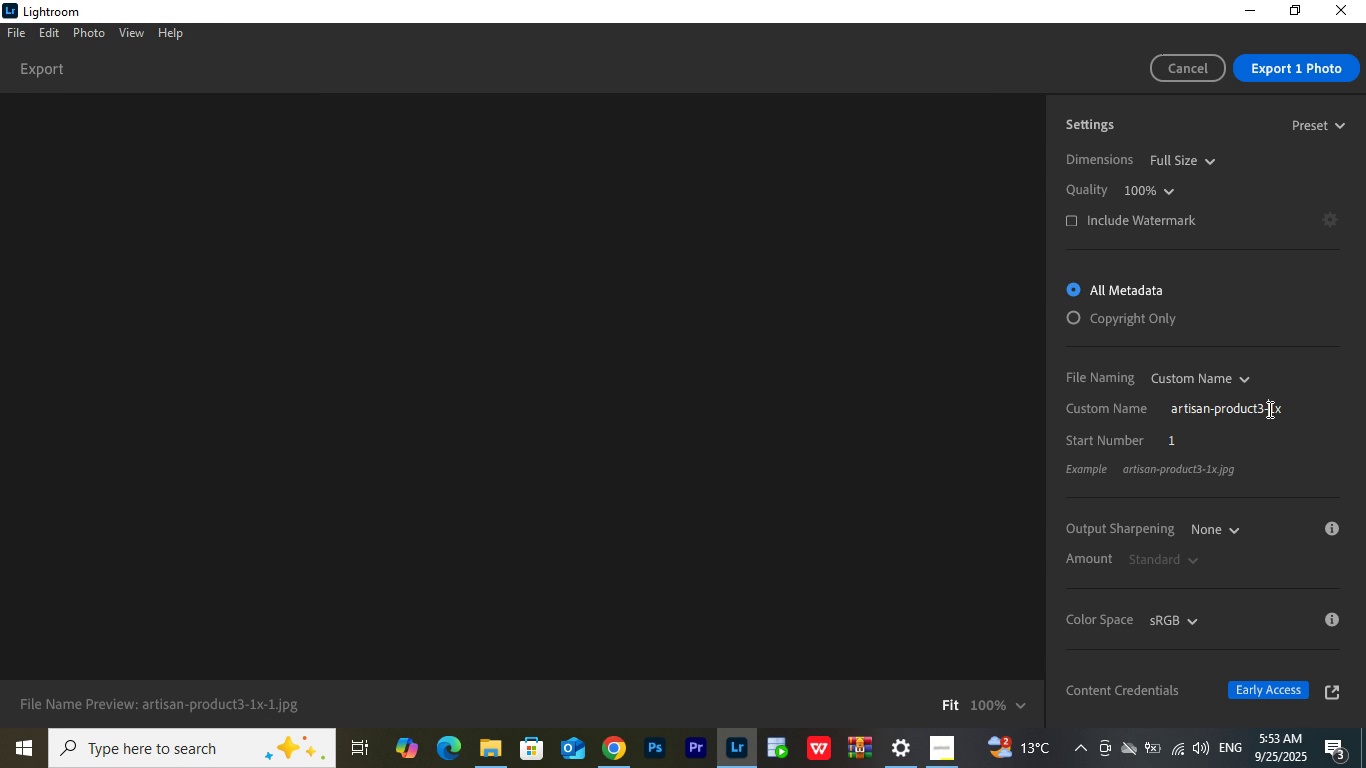 
left_click_drag(start_coordinate=[1268, 409], to_coordinate=[1274, 409])
 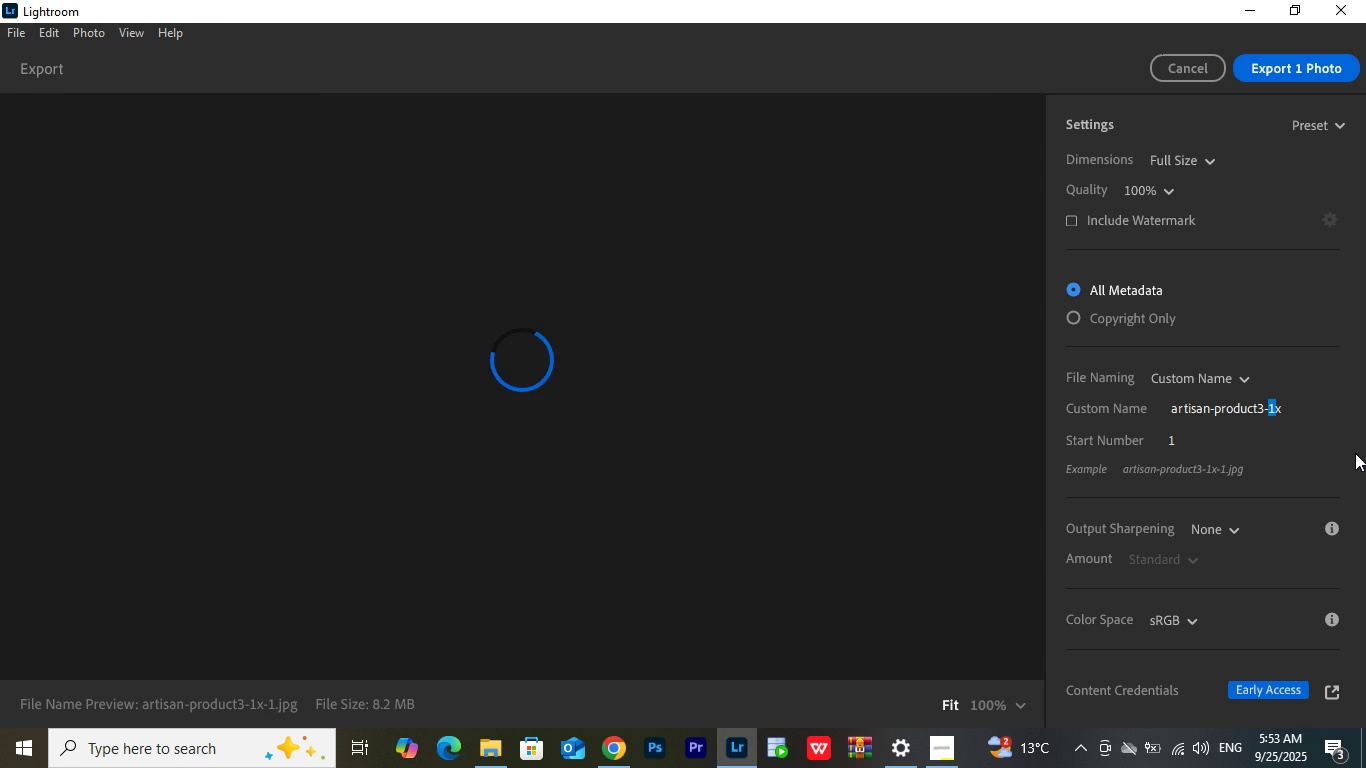 
key(Numpad2)
 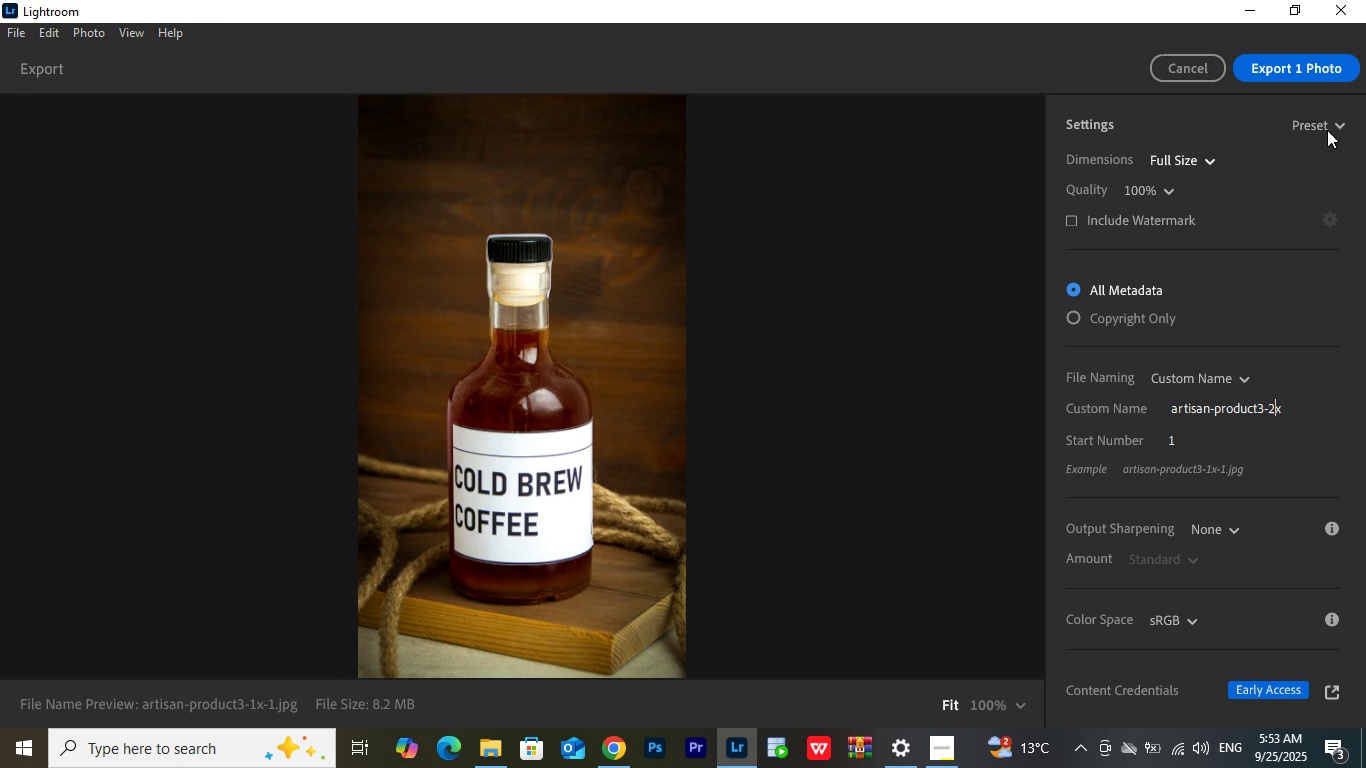 
left_click([1326, 77])
 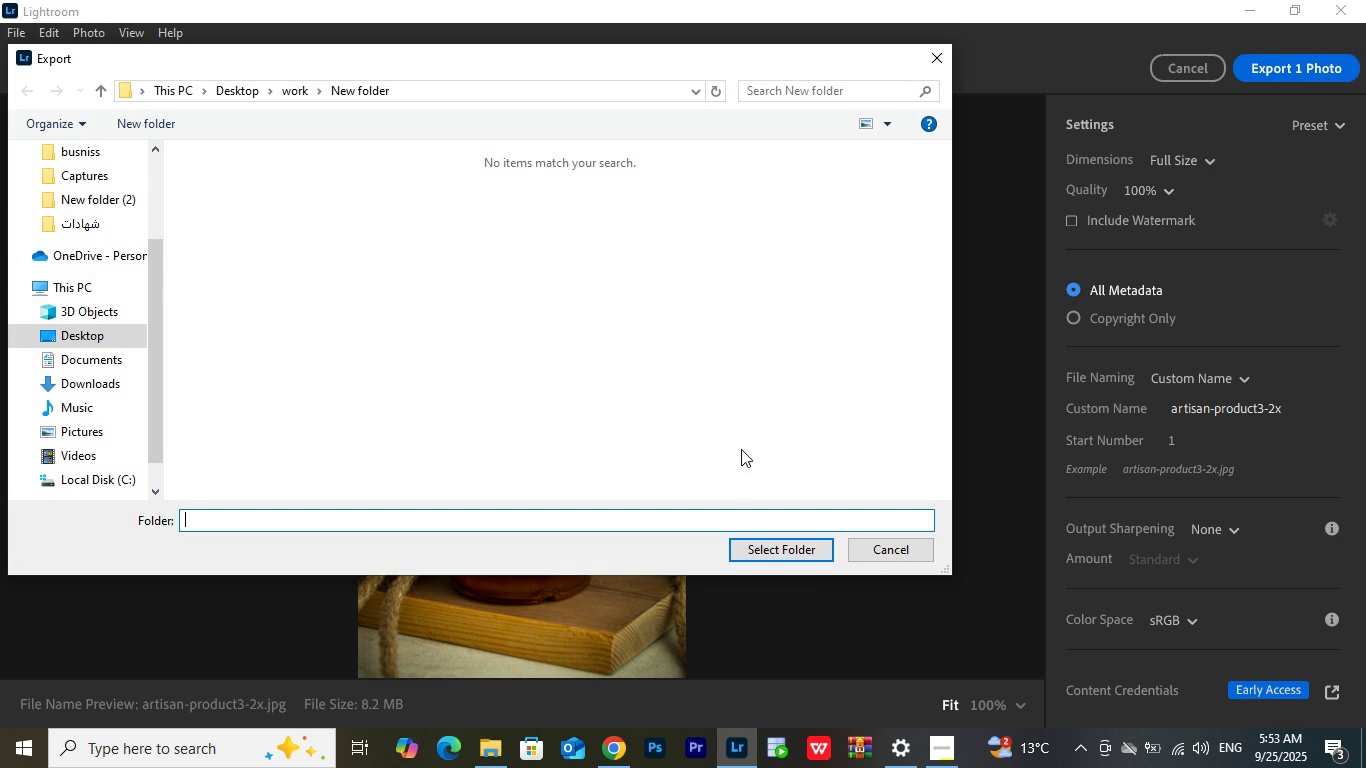 
left_click([759, 552])
 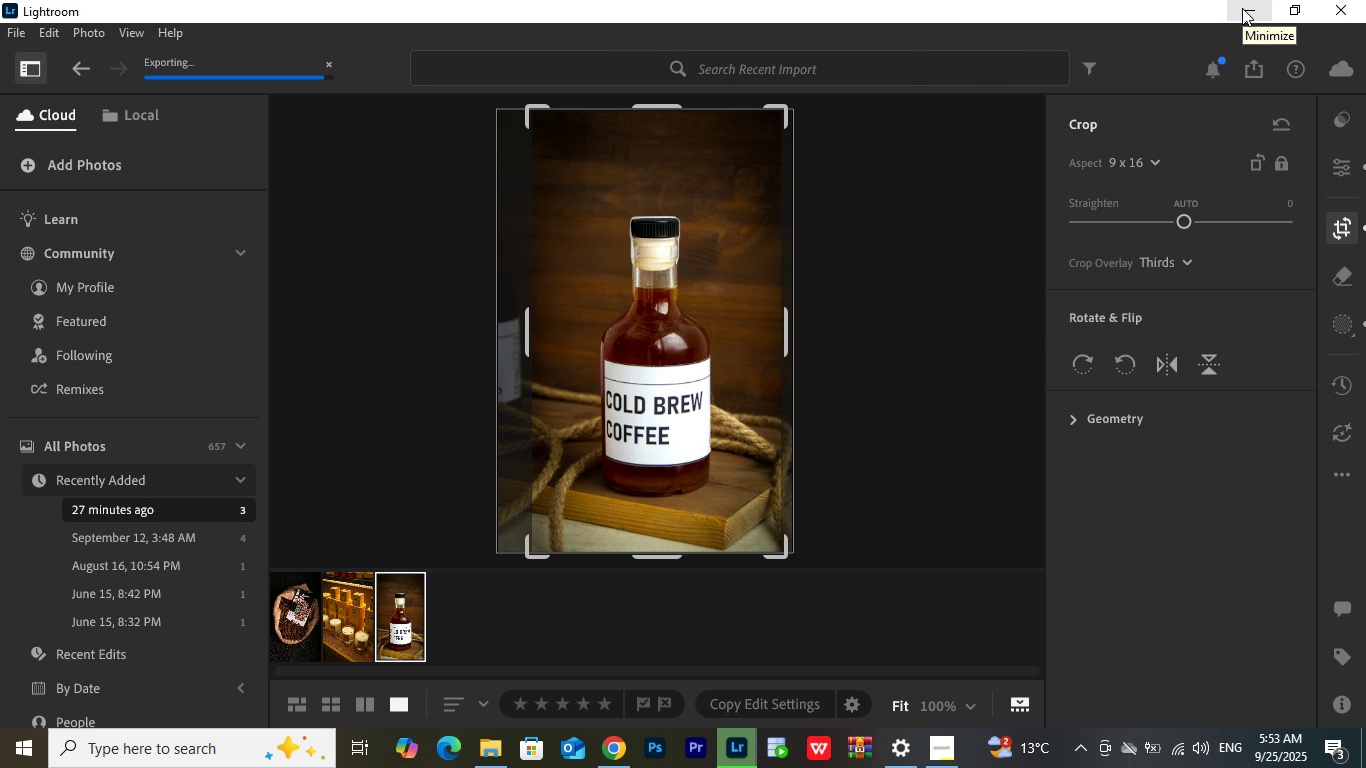 
wait(10.6)
 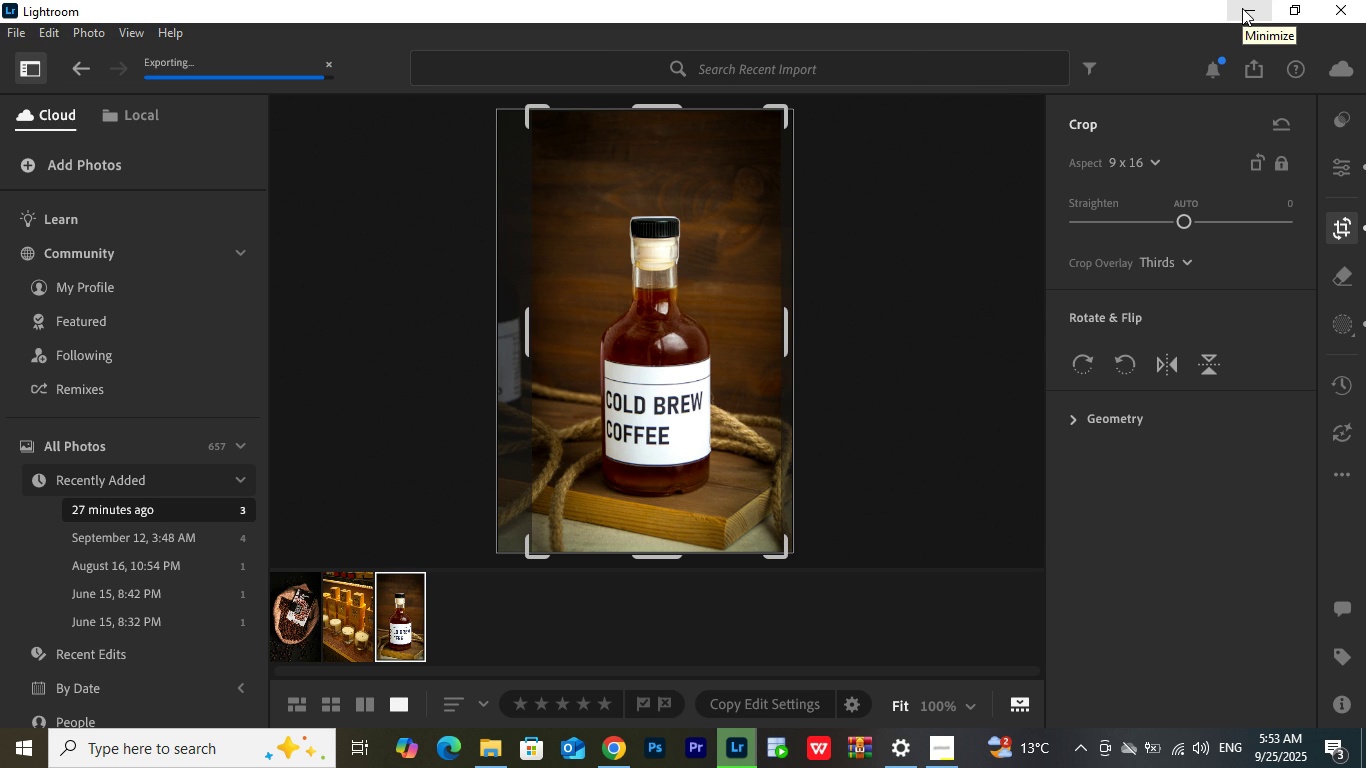 
left_click([1242, 8])